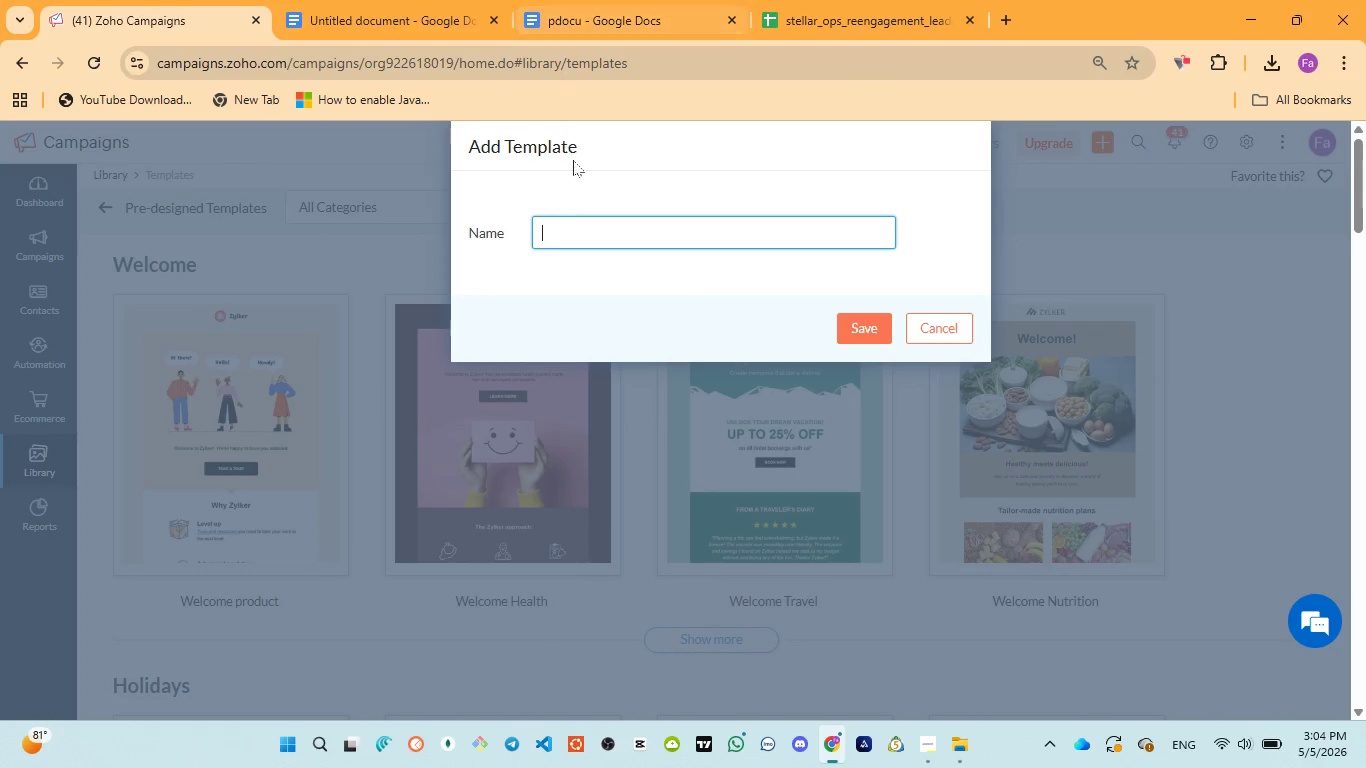 
key(Control+V)
 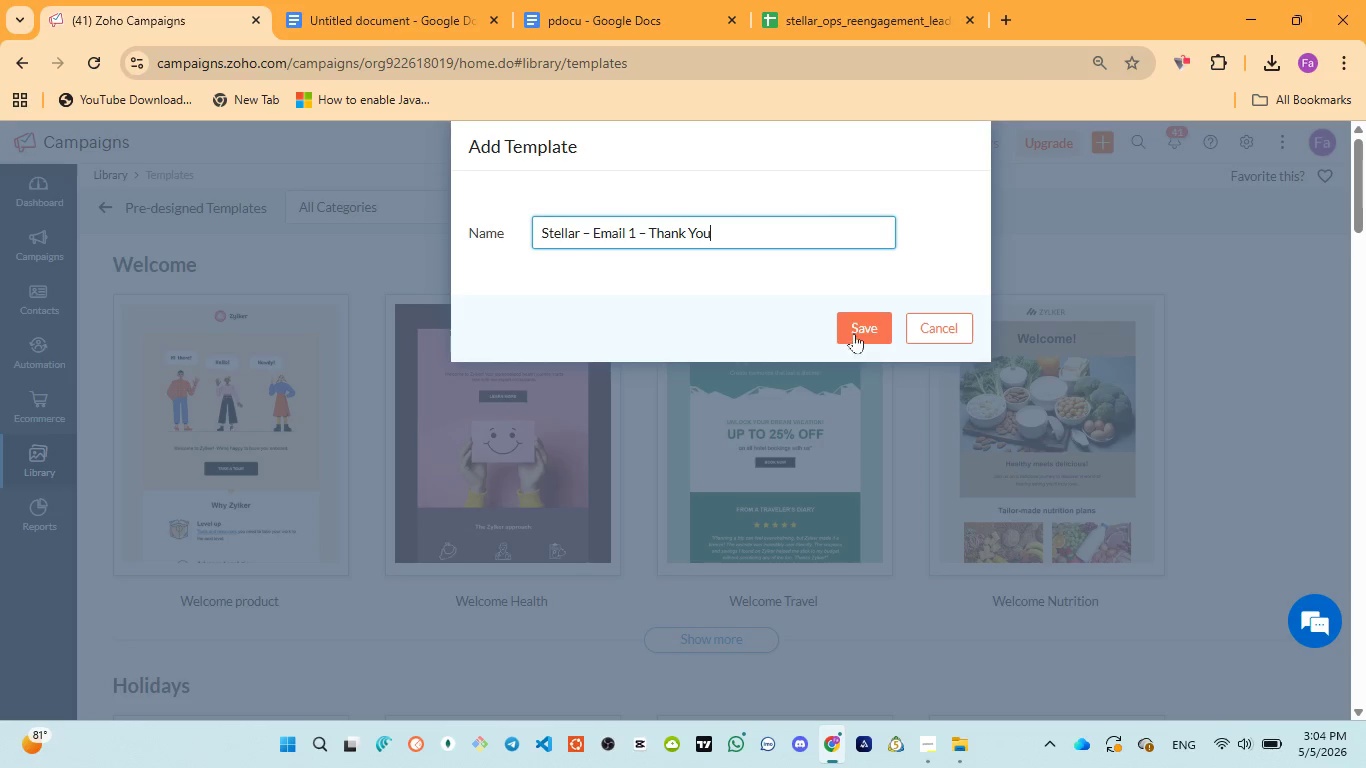 
left_click([873, 327])
 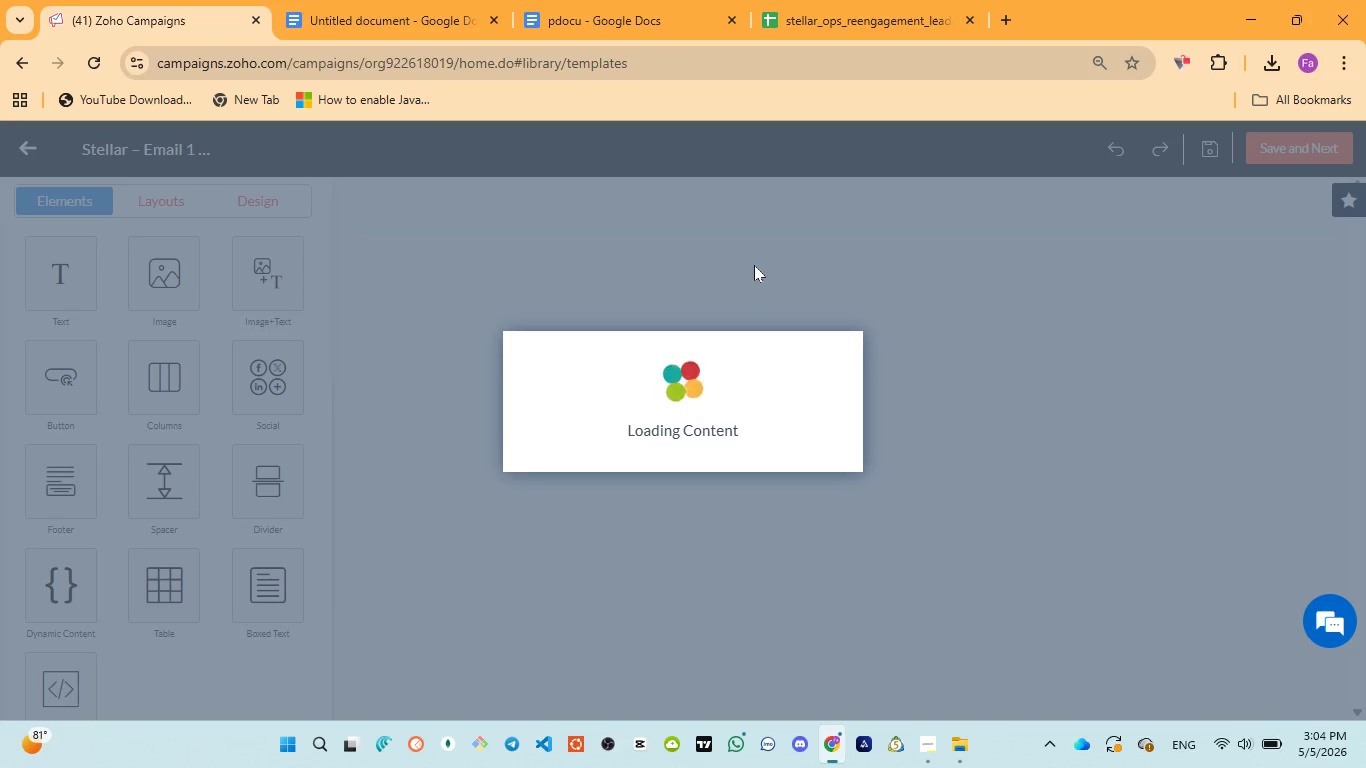 
wait(40.34)
 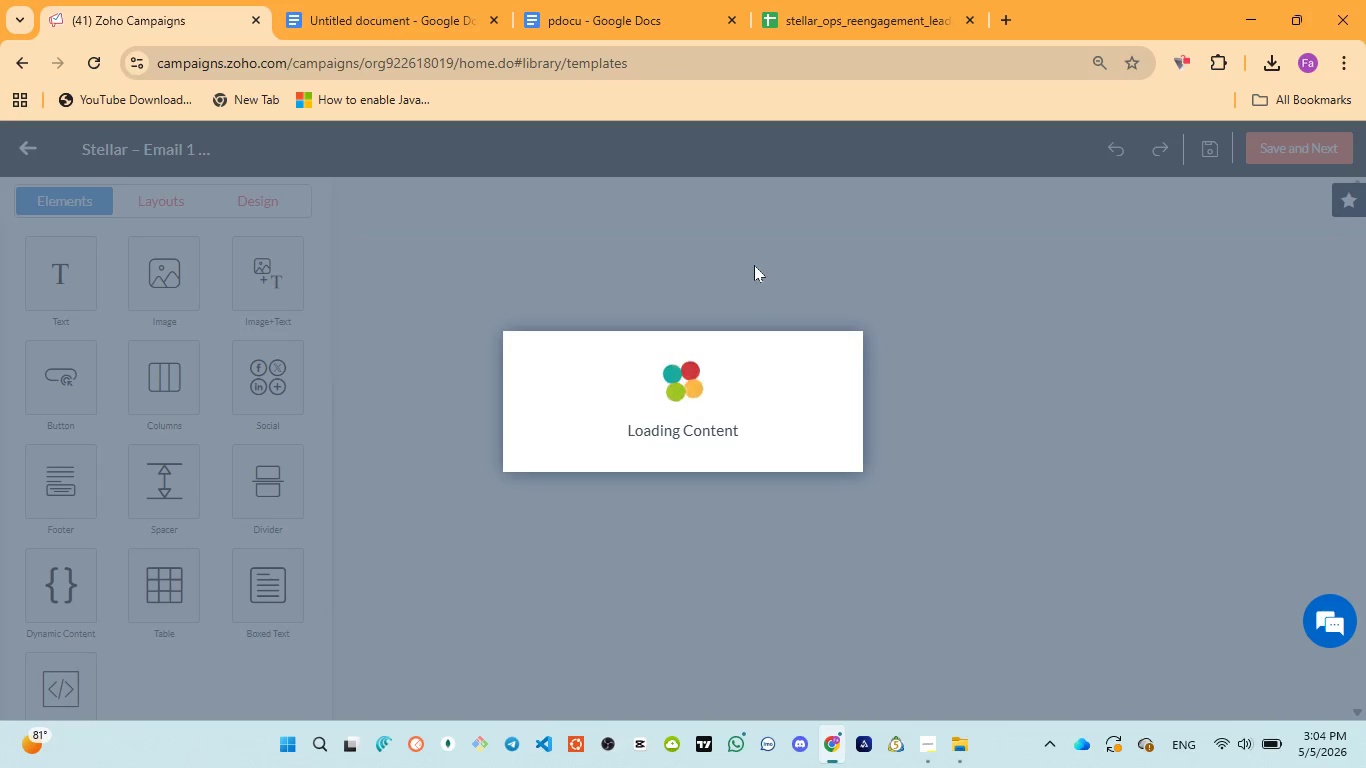 
left_click([917, 267])
 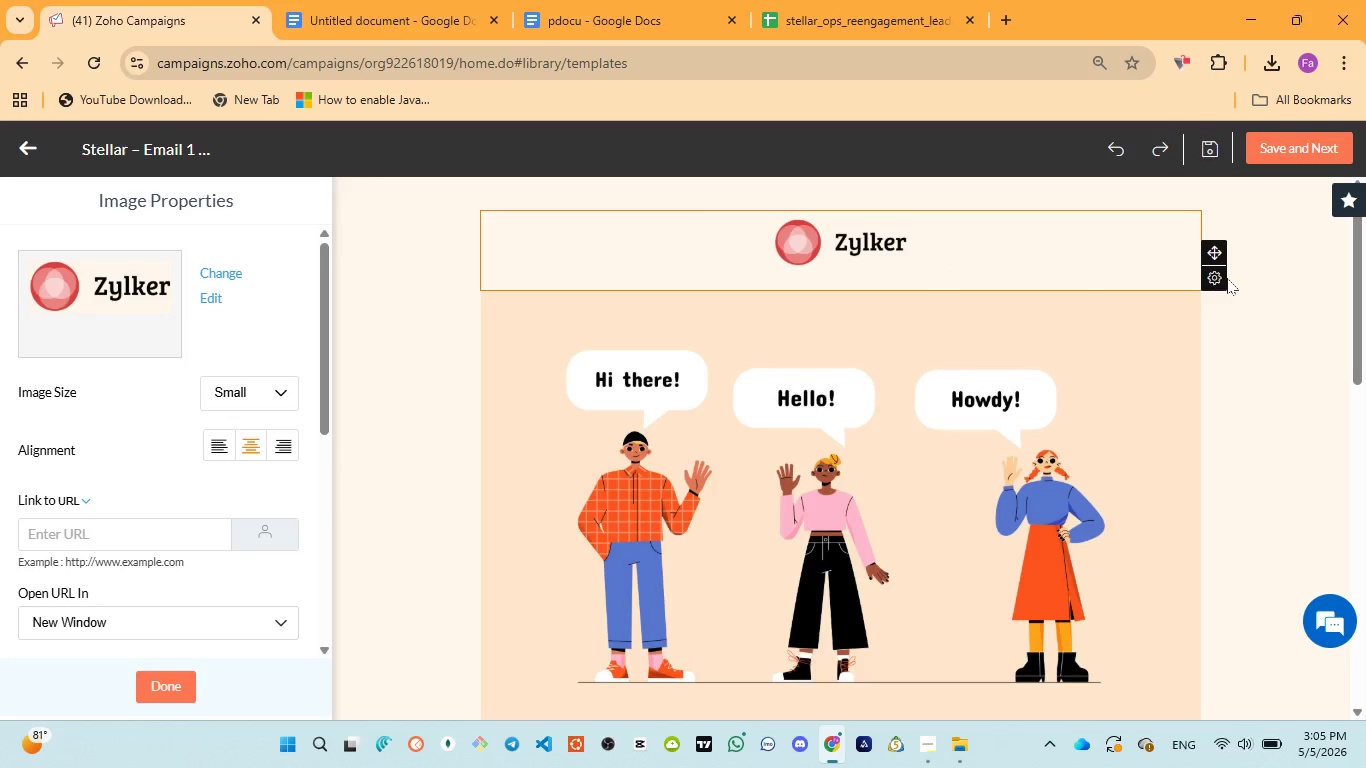 
wait(5.08)
 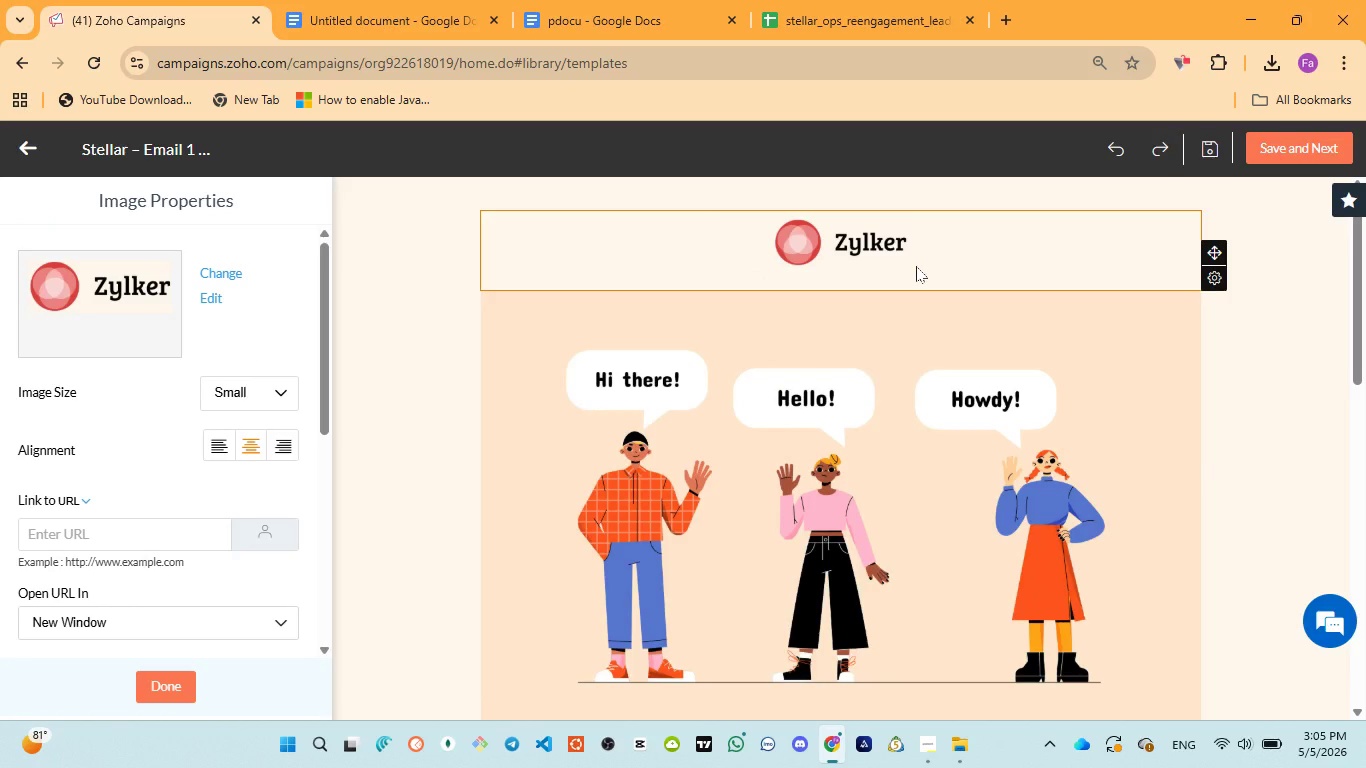 
left_click([1216, 319])
 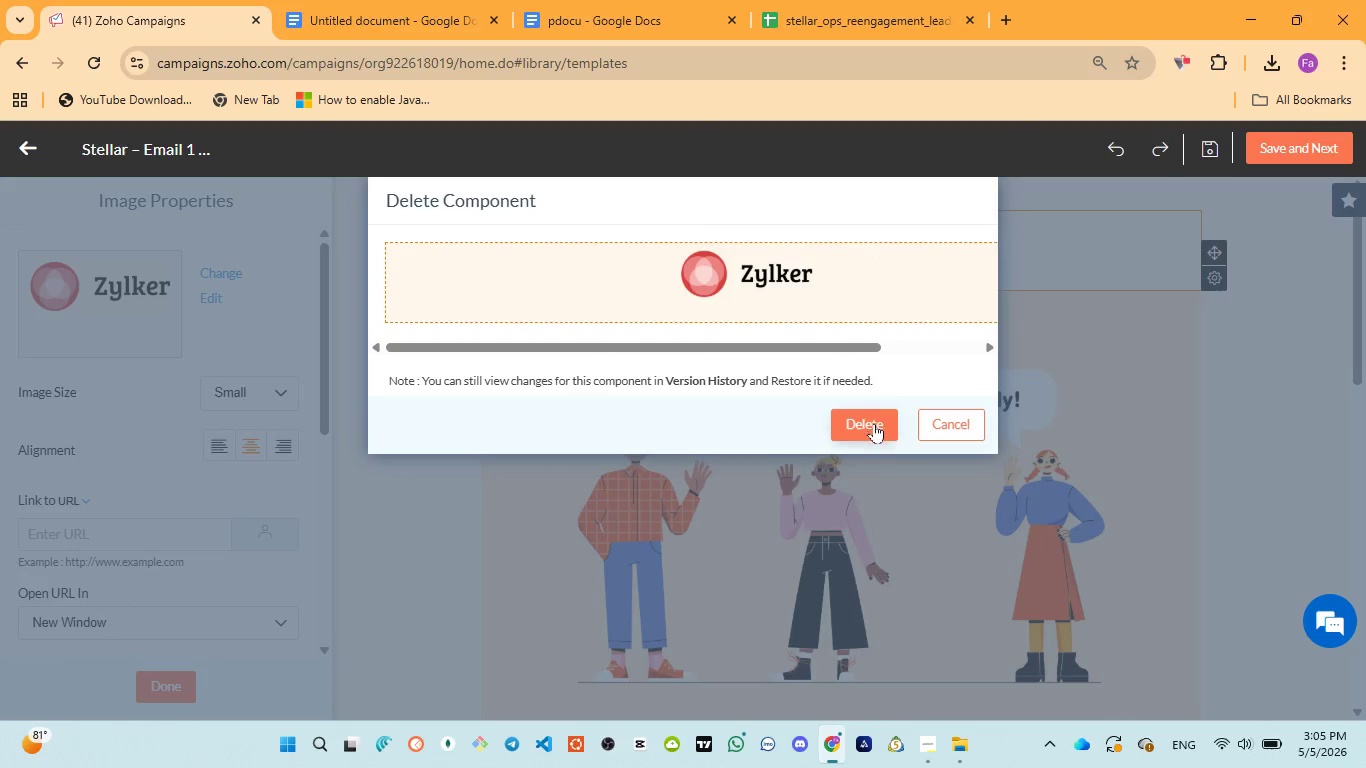 
left_click([876, 424])
 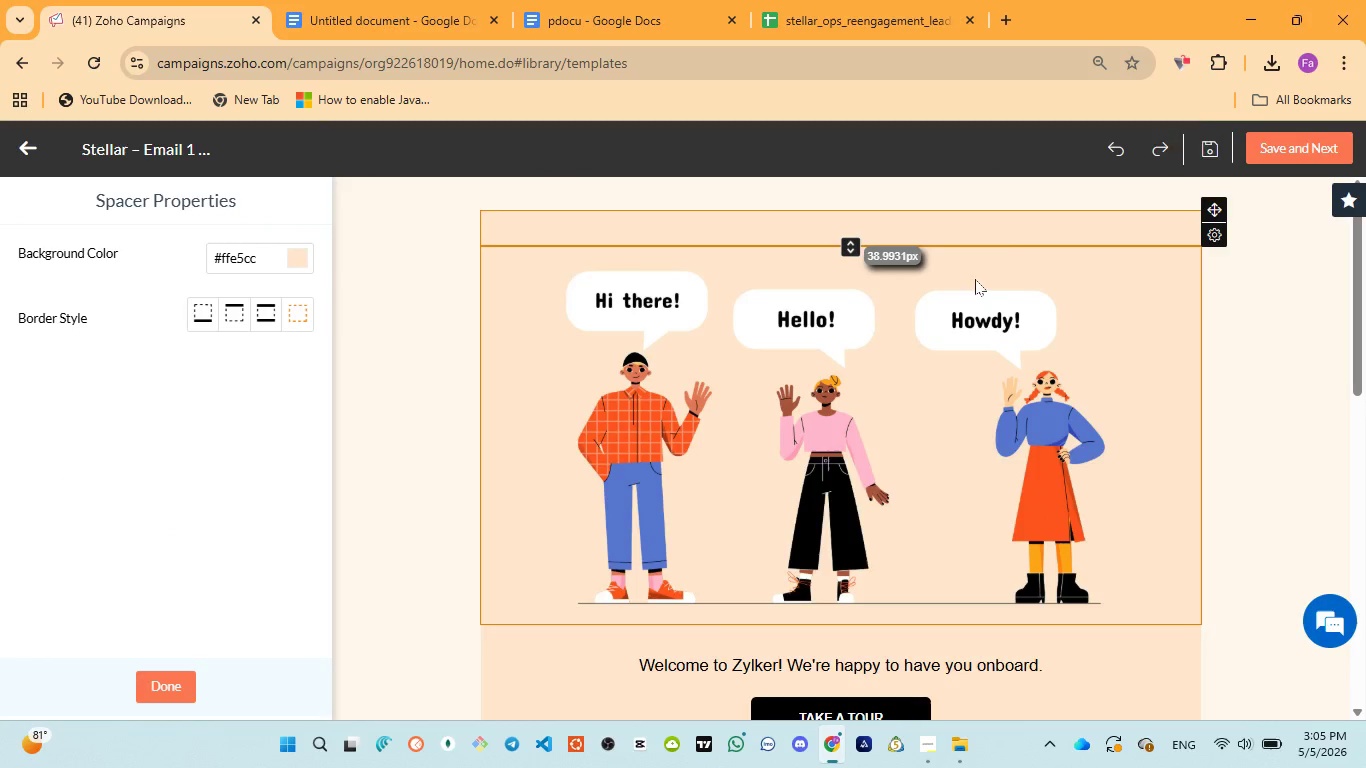 
left_click([1016, 232])
 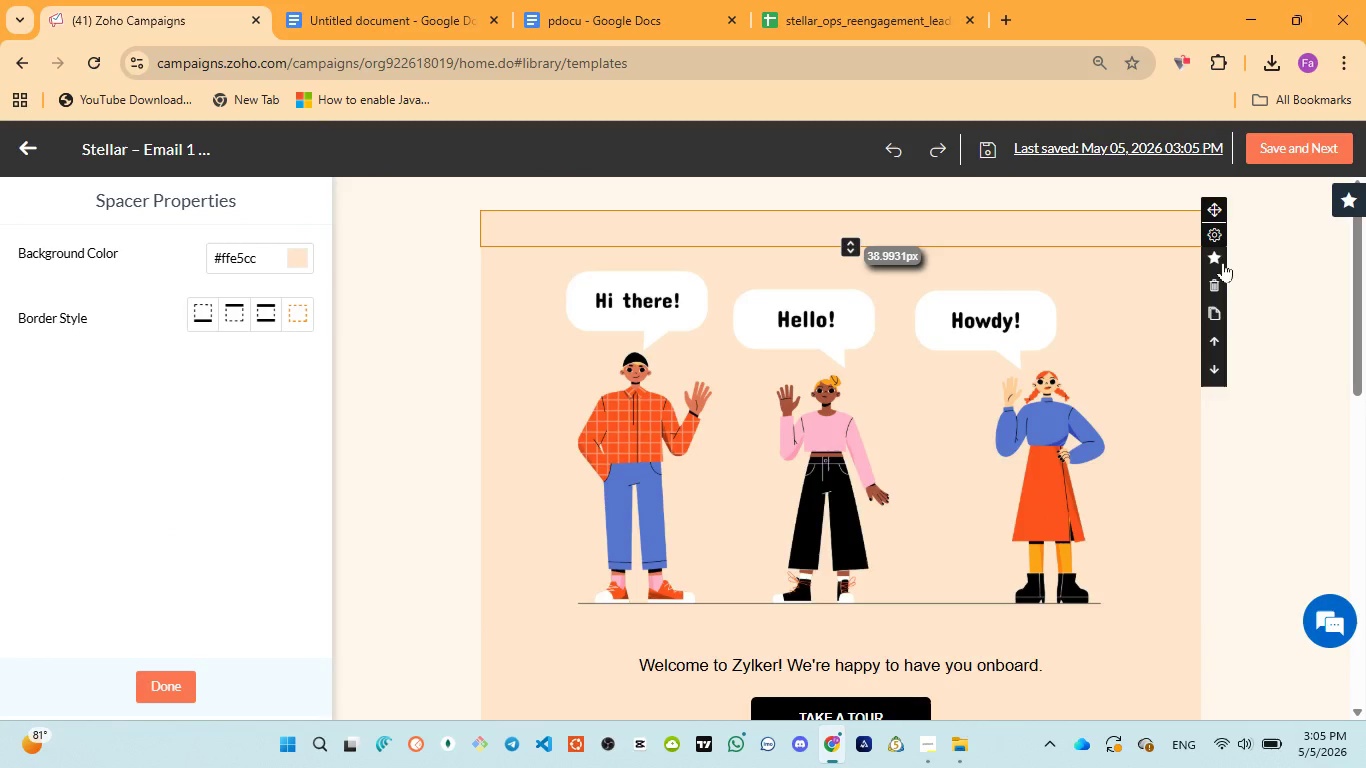 
left_click([1216, 282])
 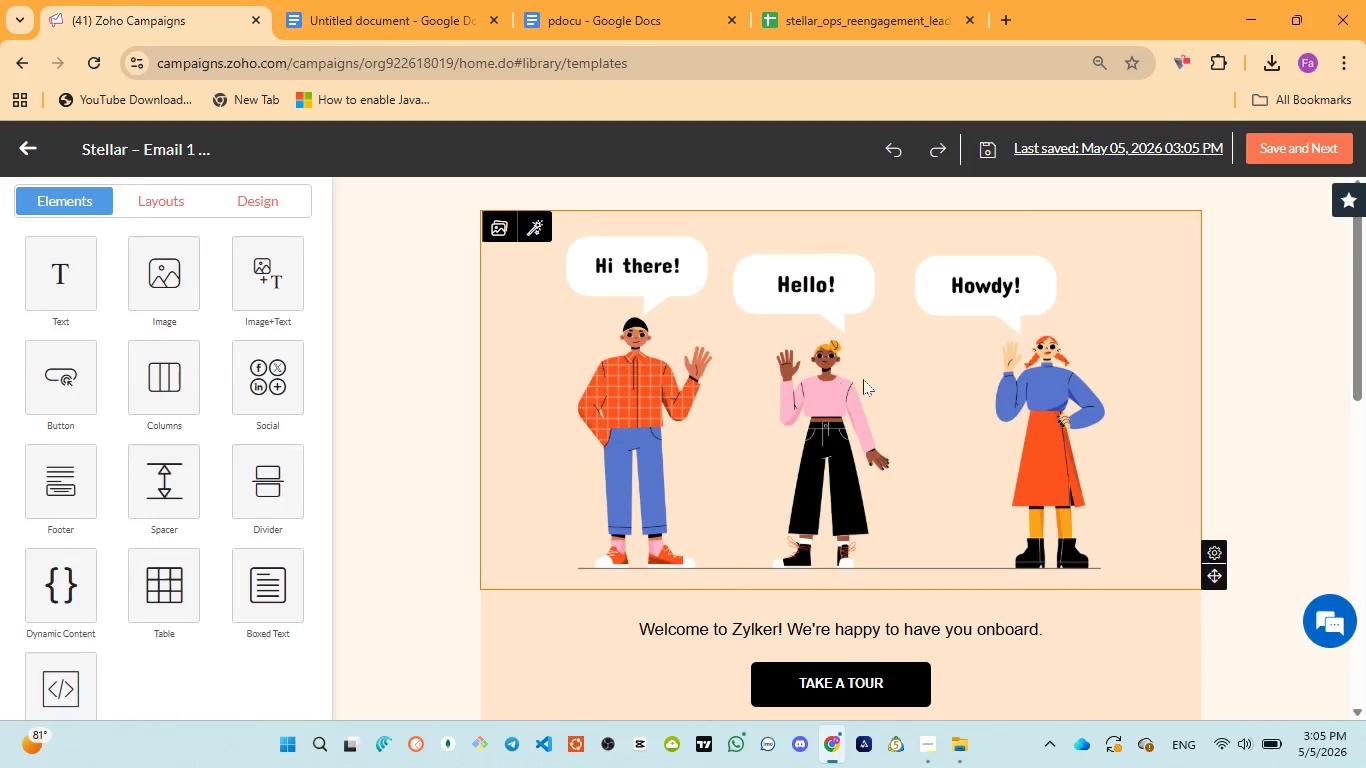 
left_click([1119, 268])
 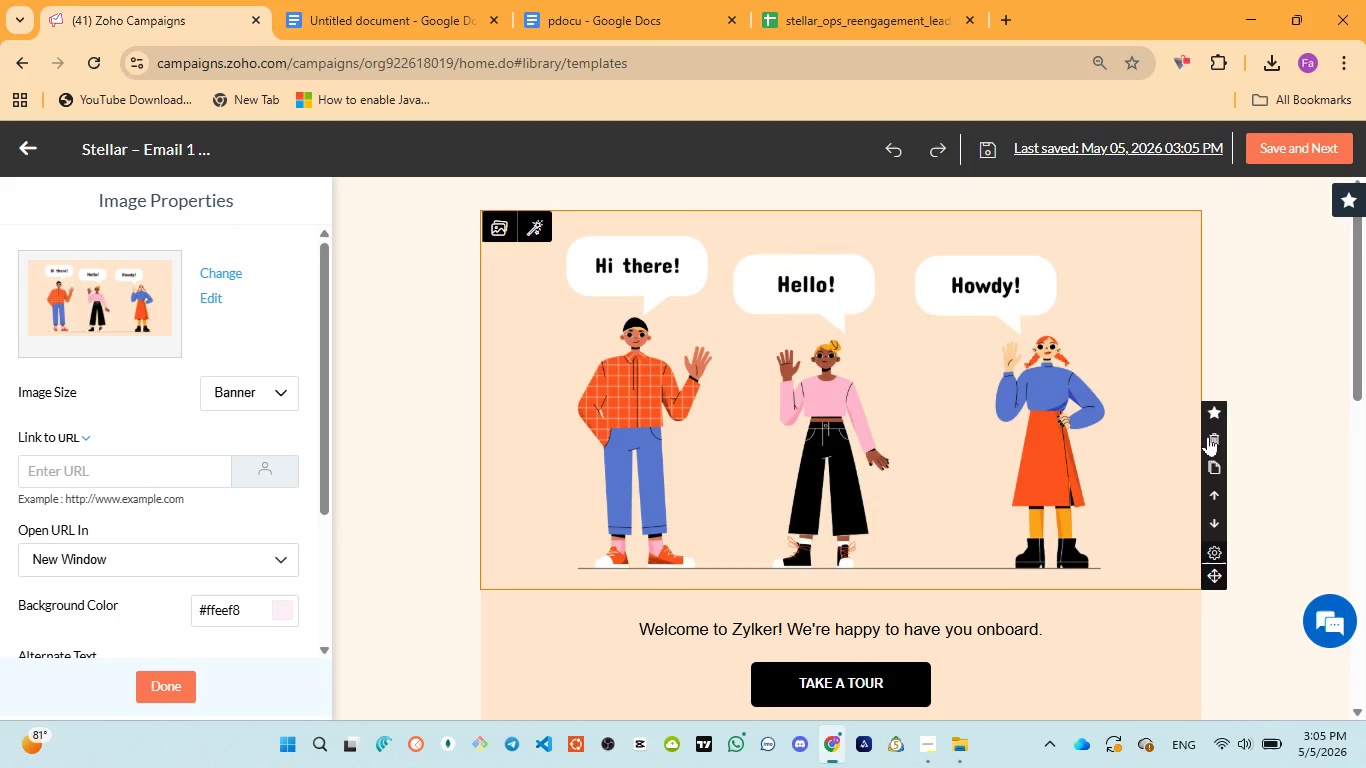 
left_click([1209, 436])
 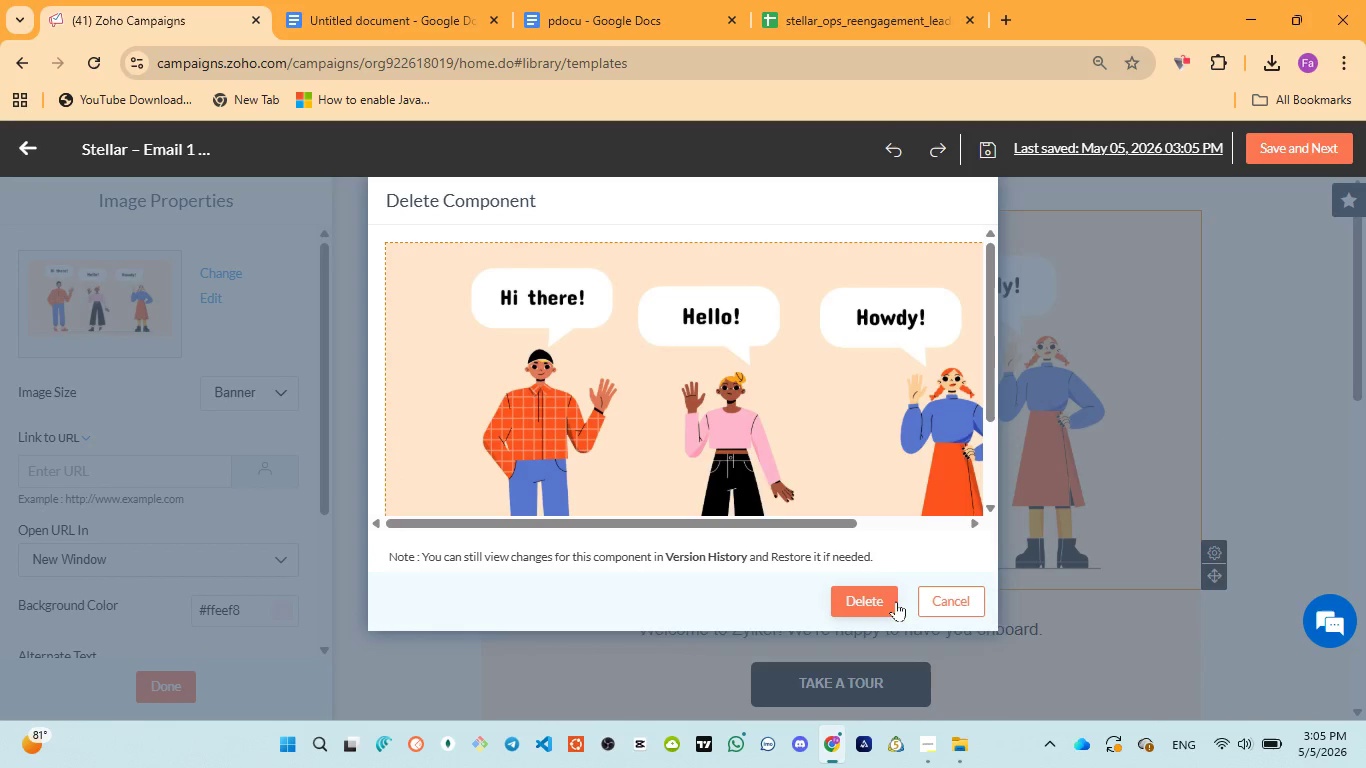 
left_click([886, 599])
 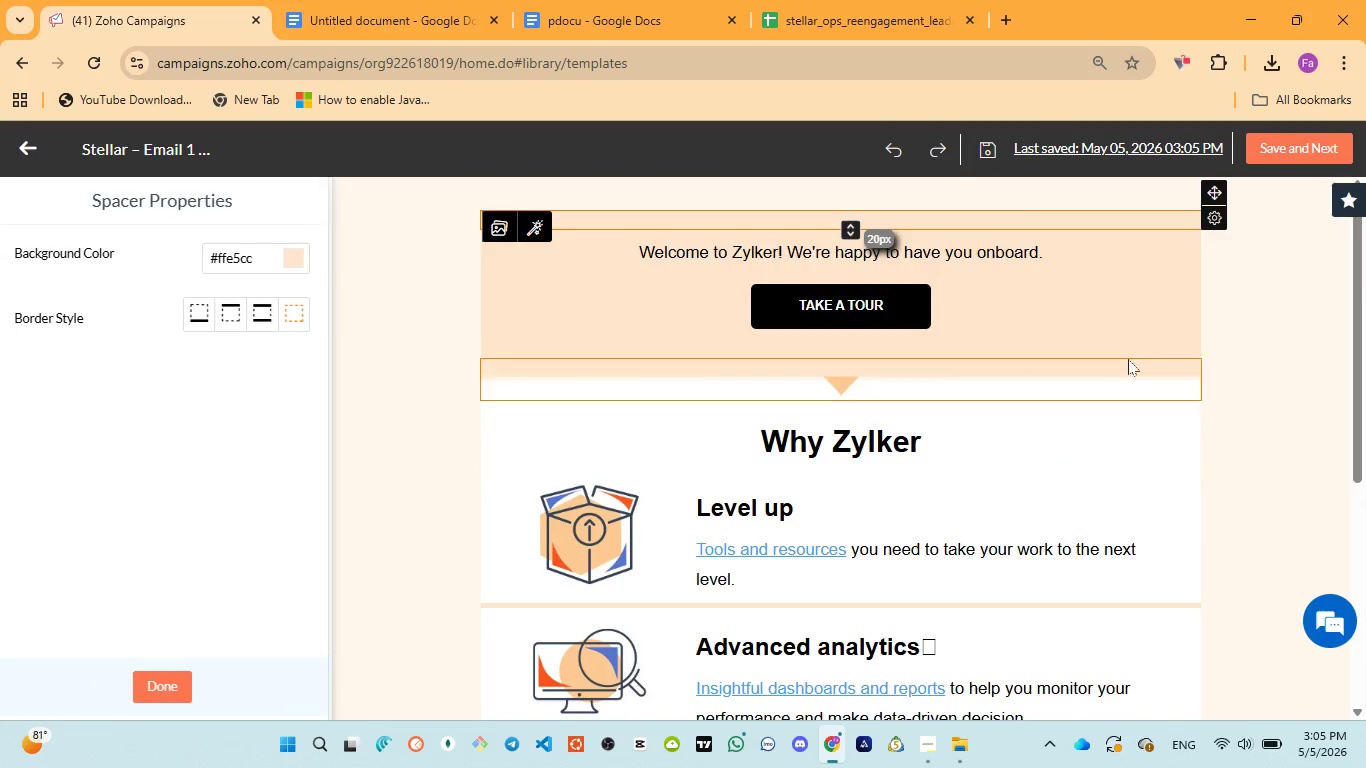 
left_click([1138, 343])
 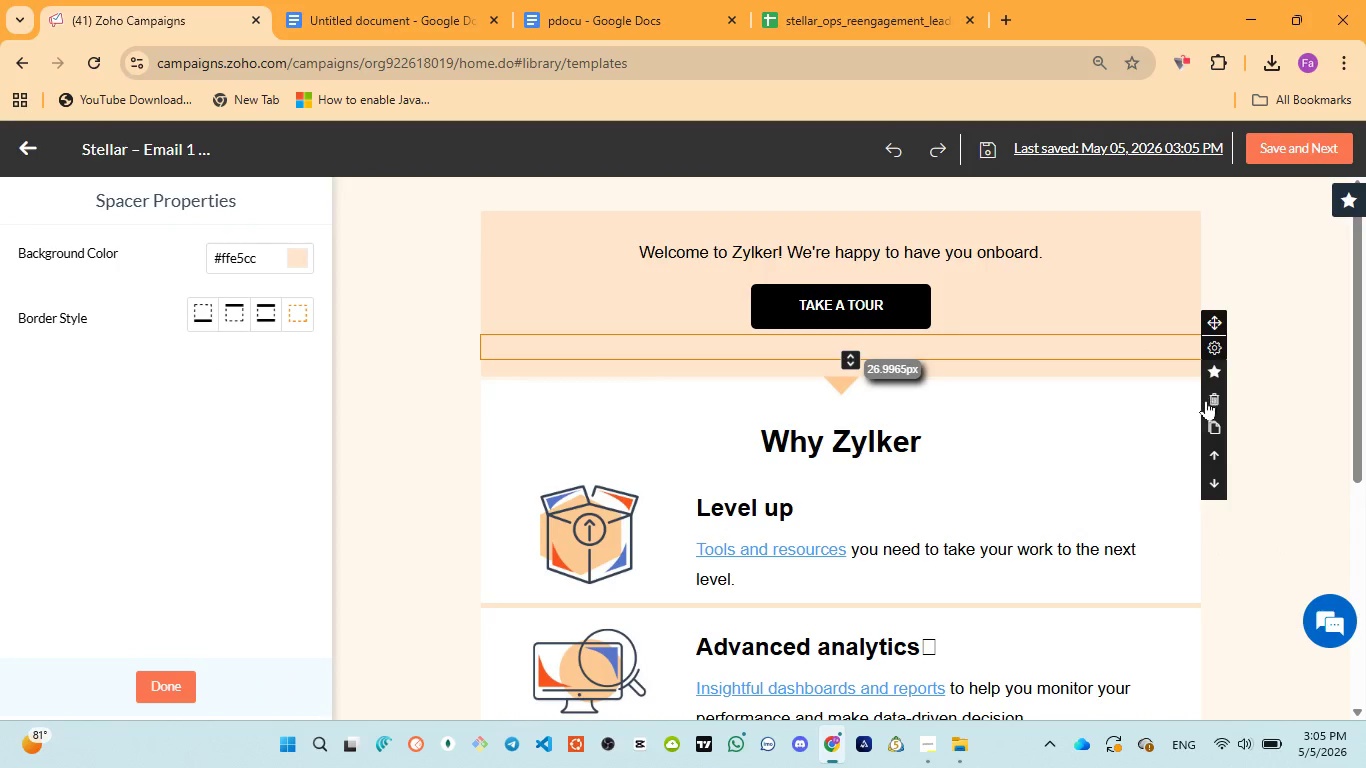 
left_click([1216, 396])
 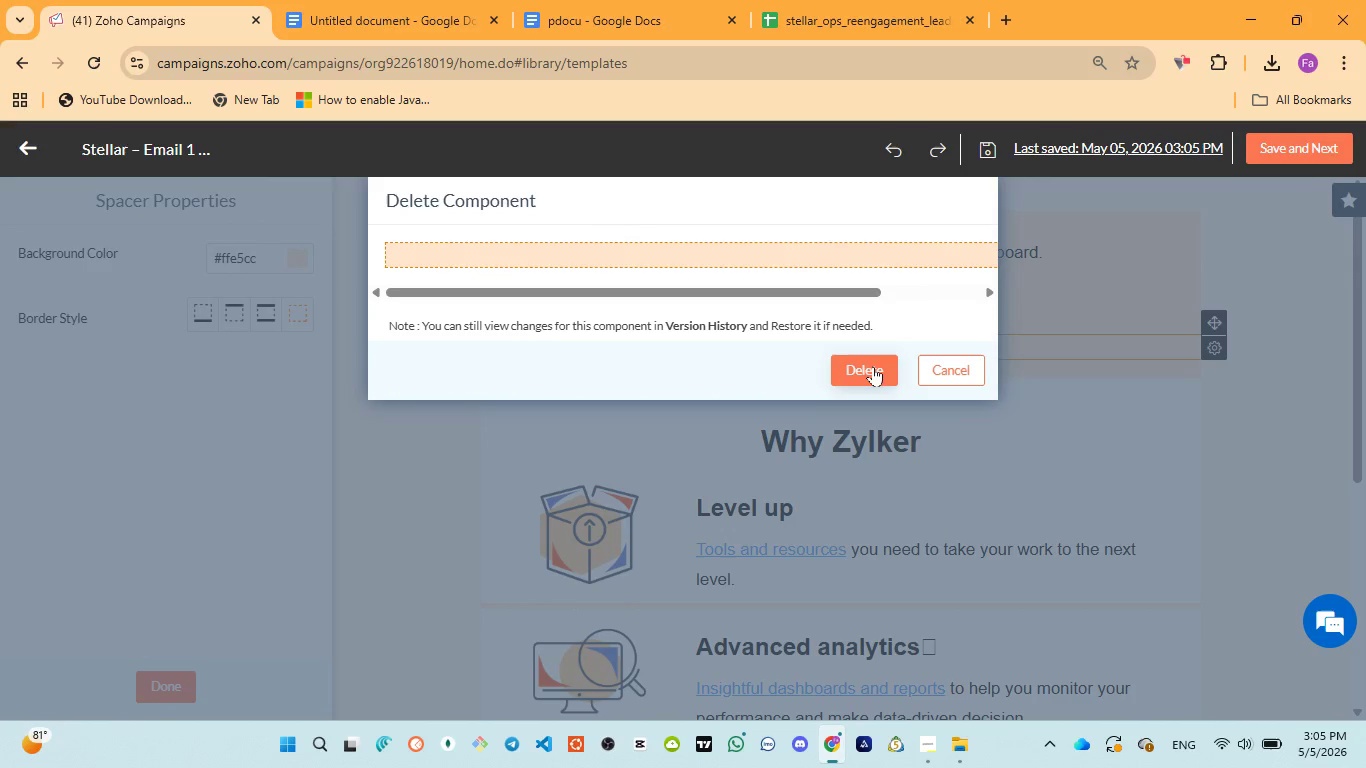 
left_click([873, 366])
 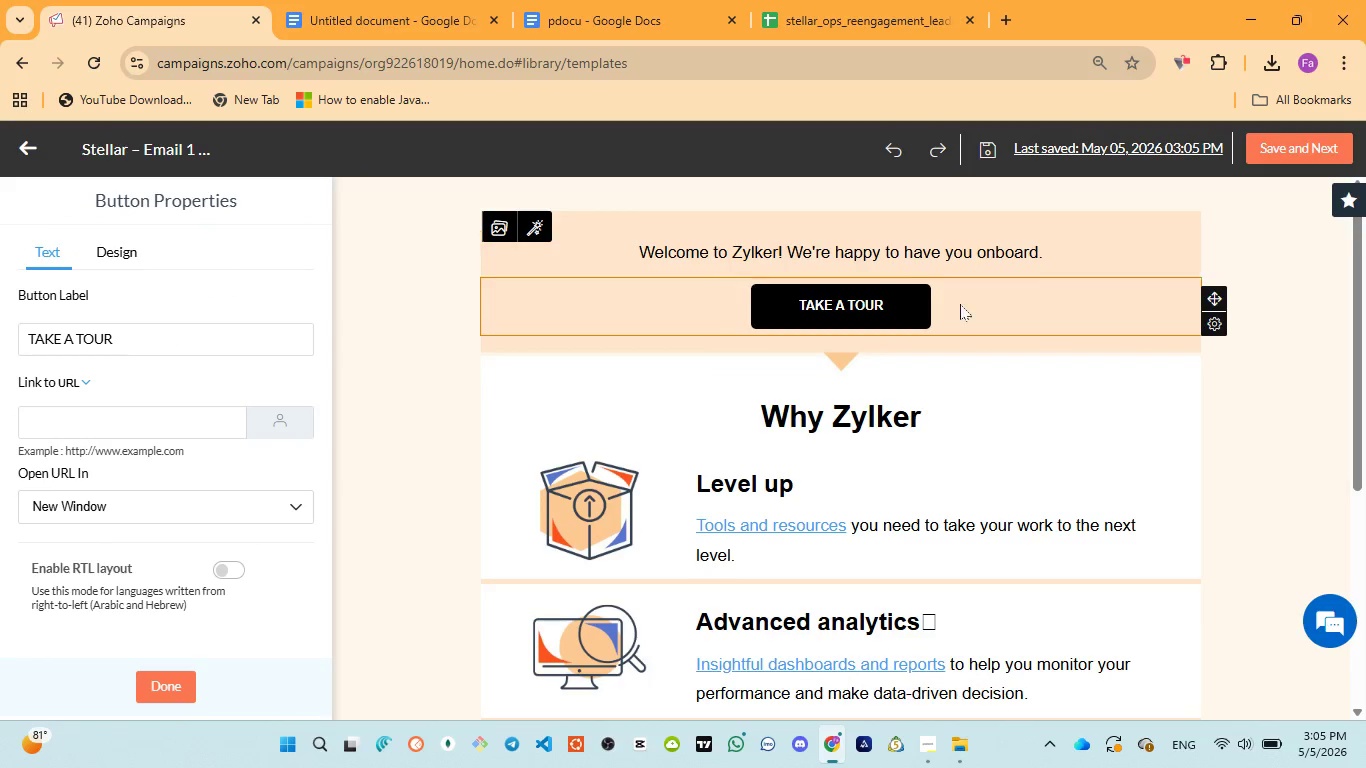 
left_click([874, 376])
 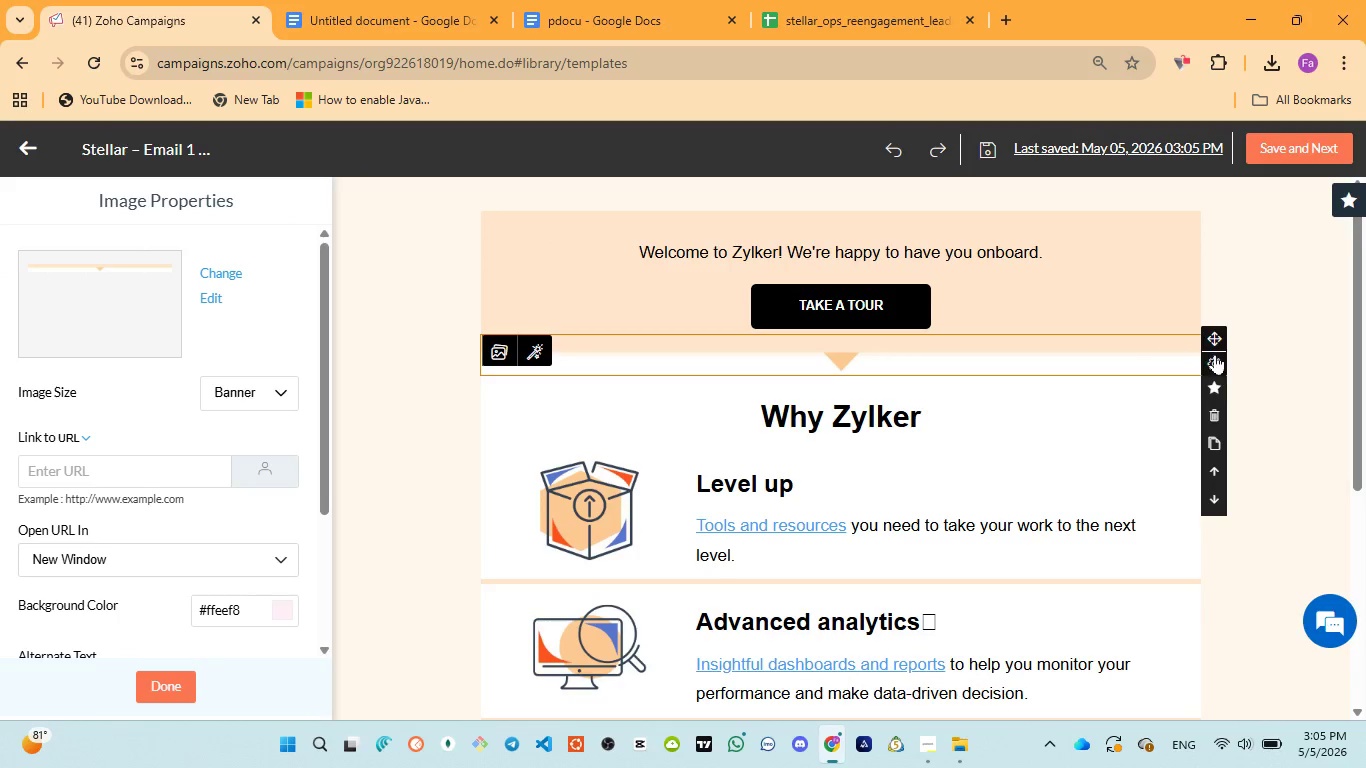 
left_click([1215, 405])
 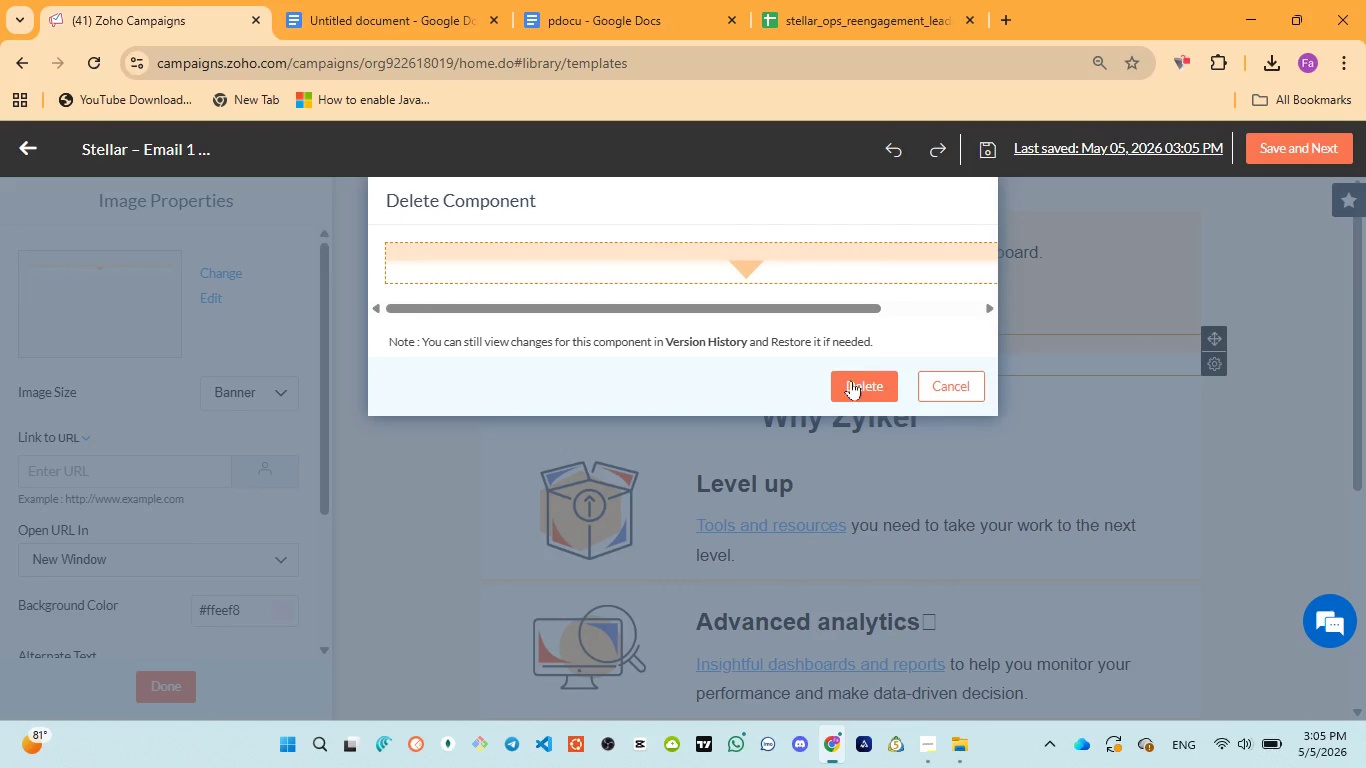 
left_click([850, 381])
 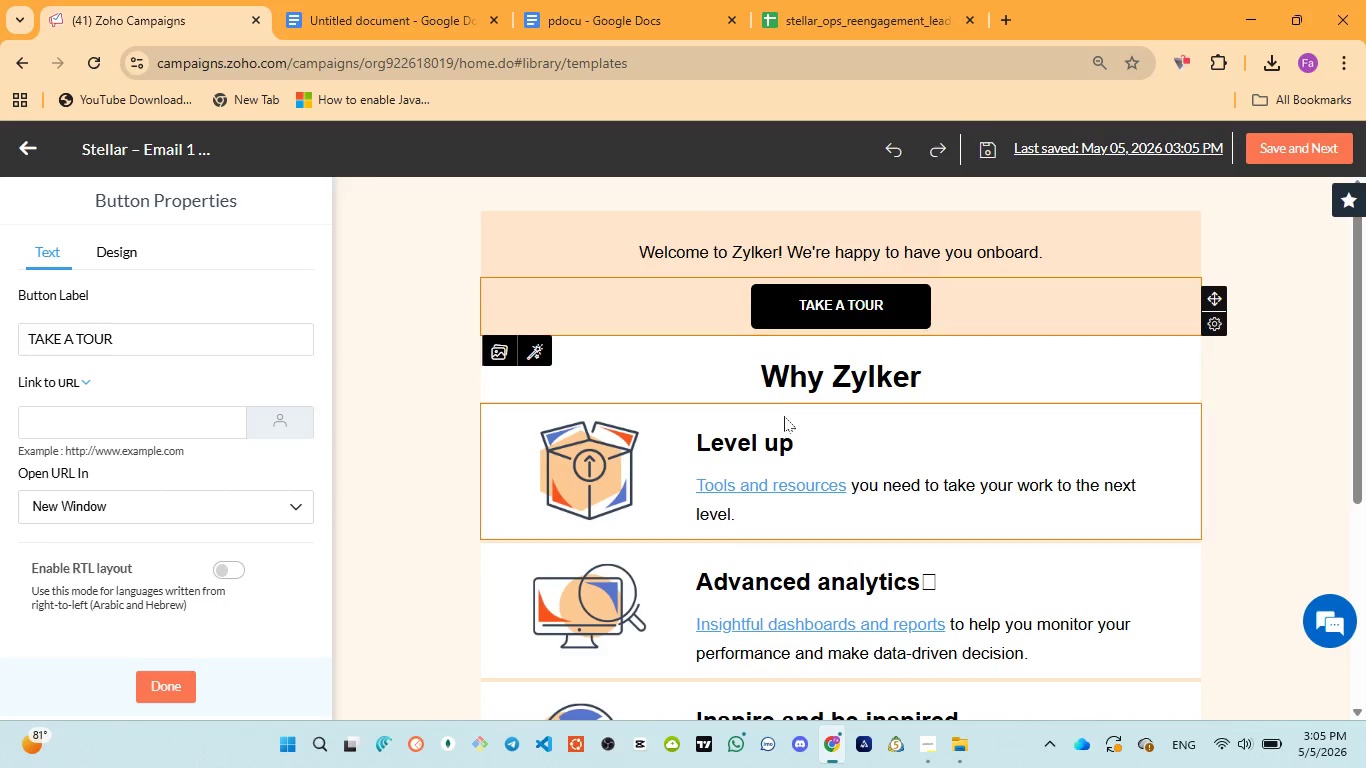 
left_click([867, 441])
 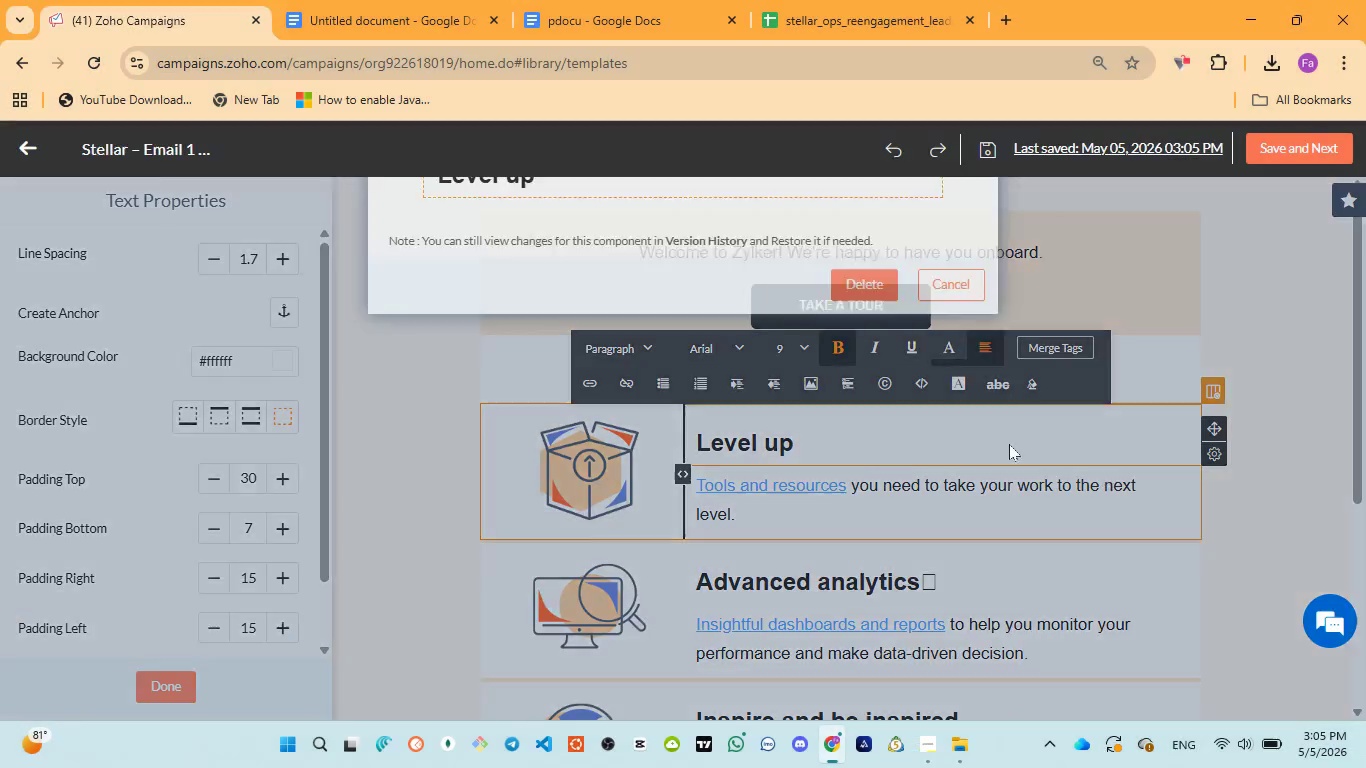 
left_click([866, 395])
 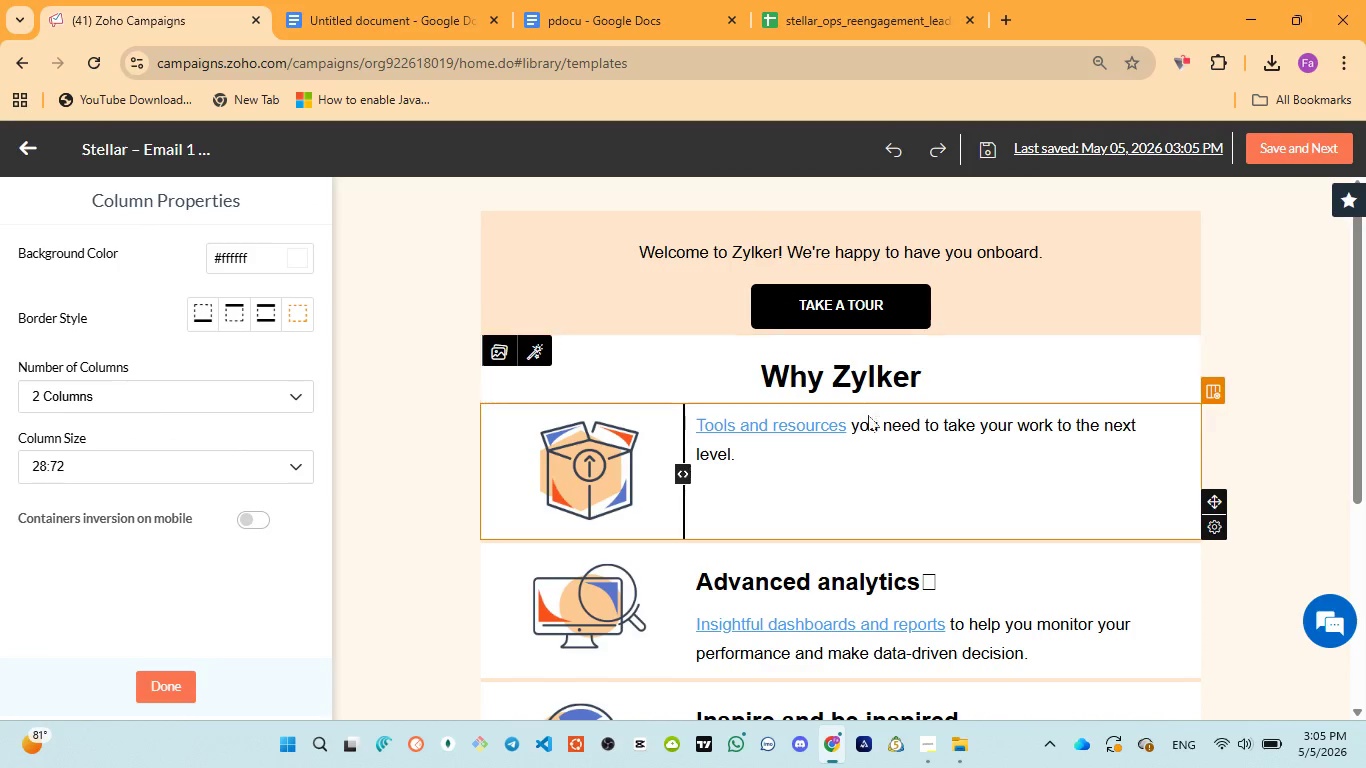 
left_click([784, 510])
 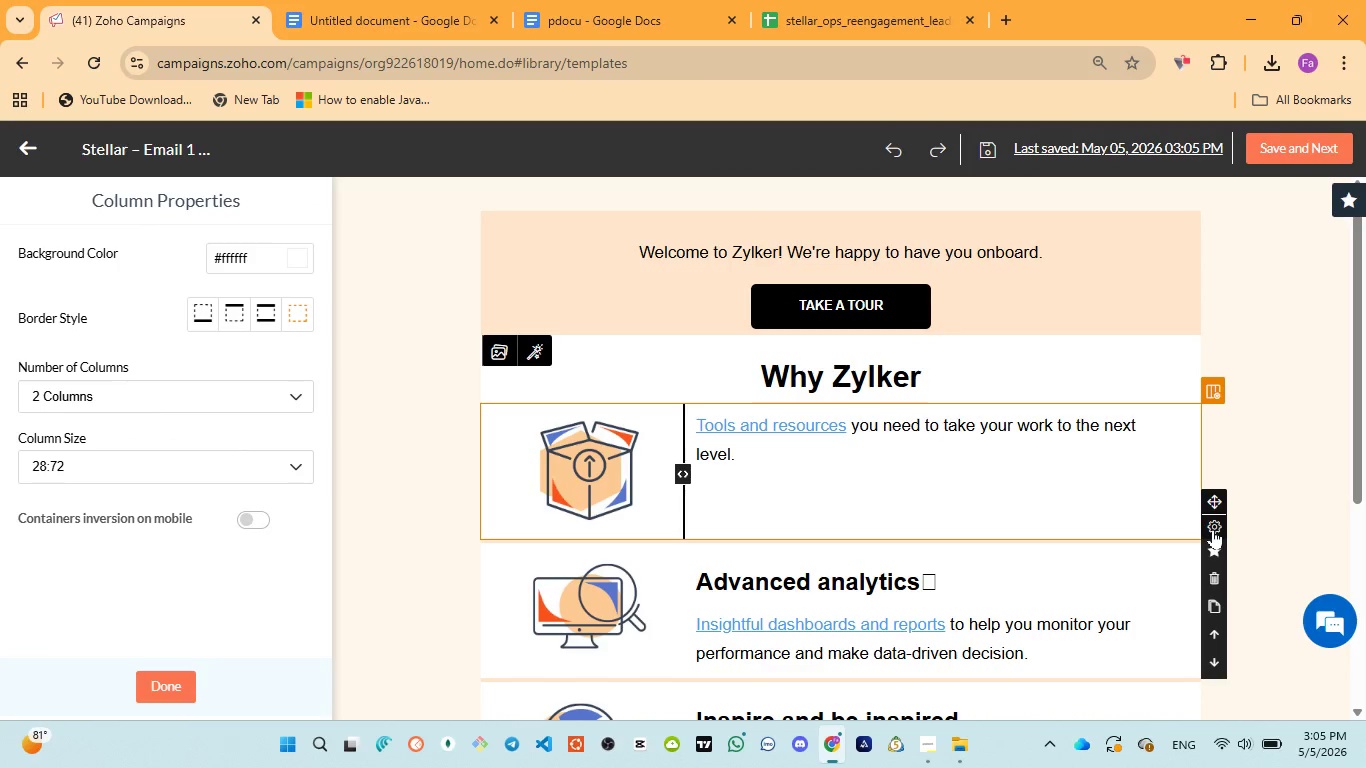 
left_click([1213, 579])
 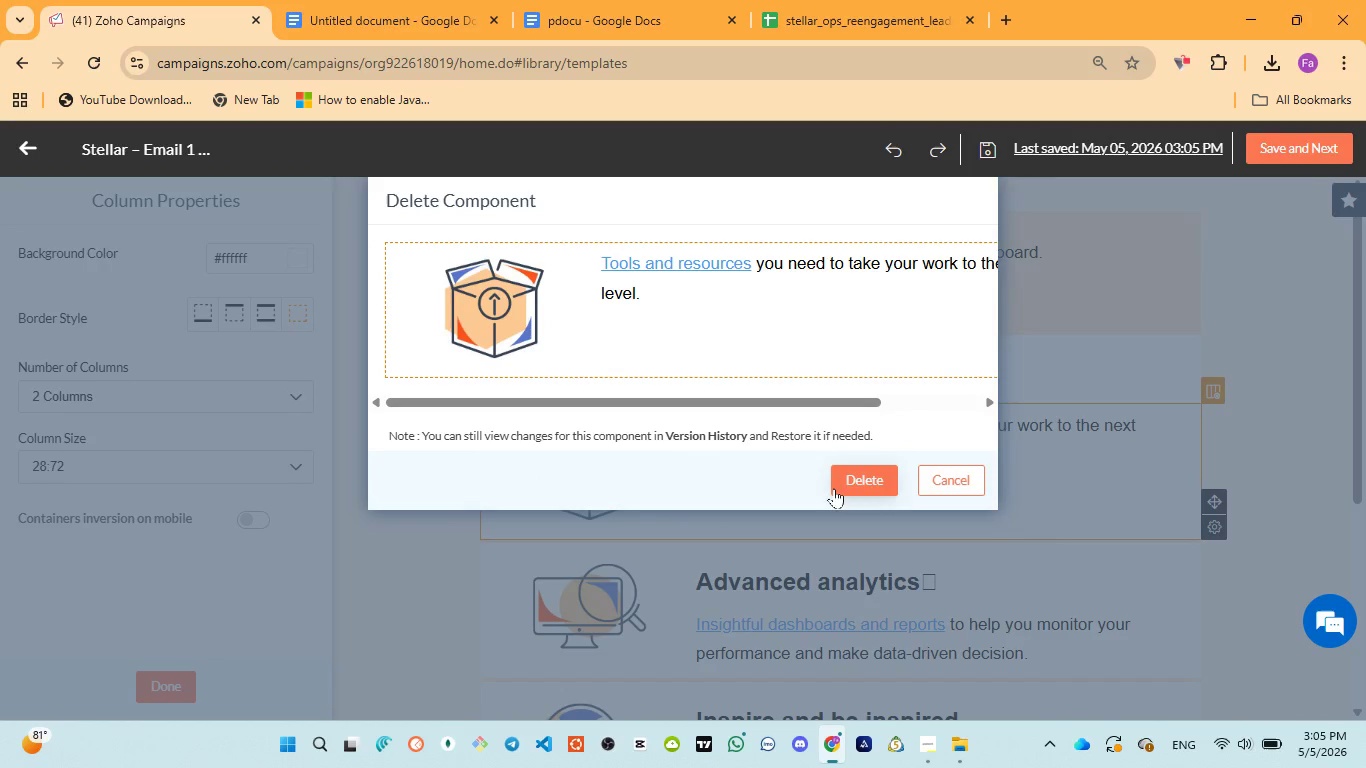 
left_click([841, 483])
 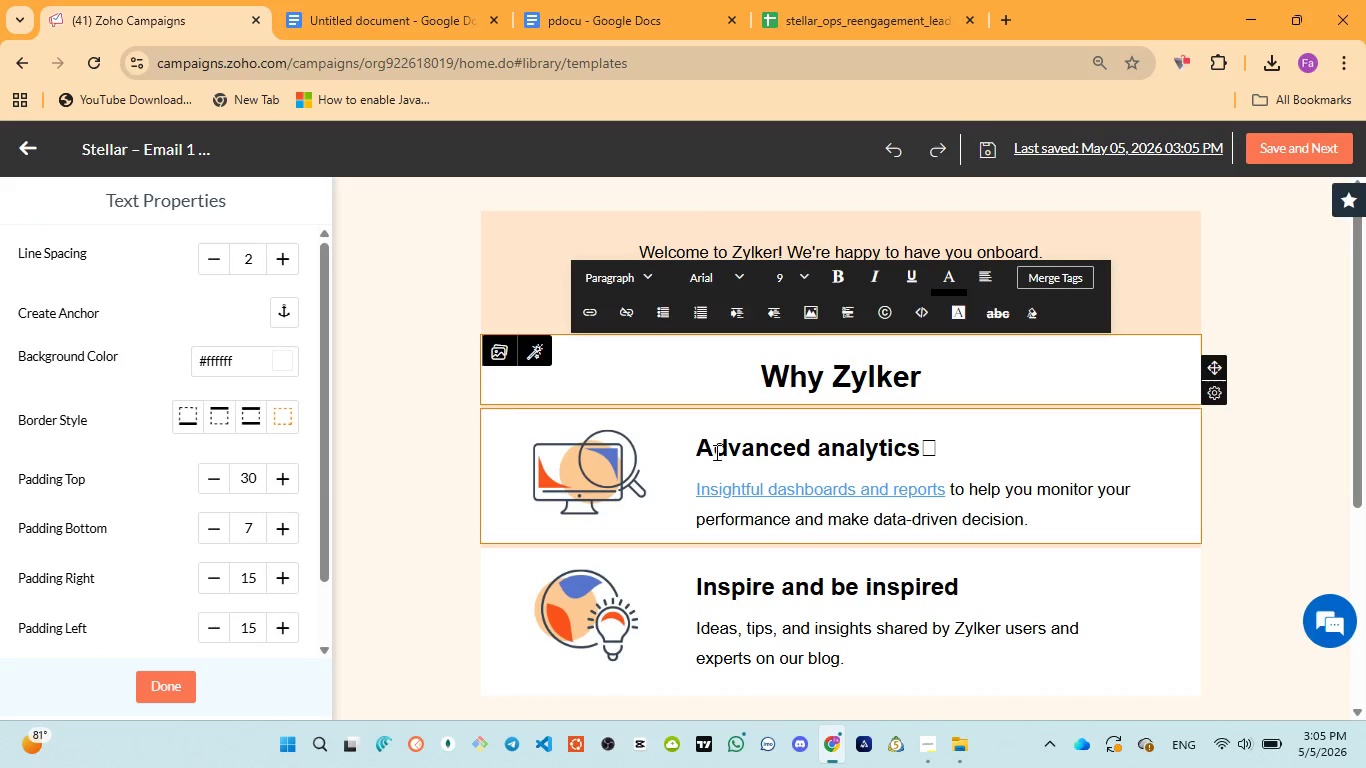 
left_click([683, 452])
 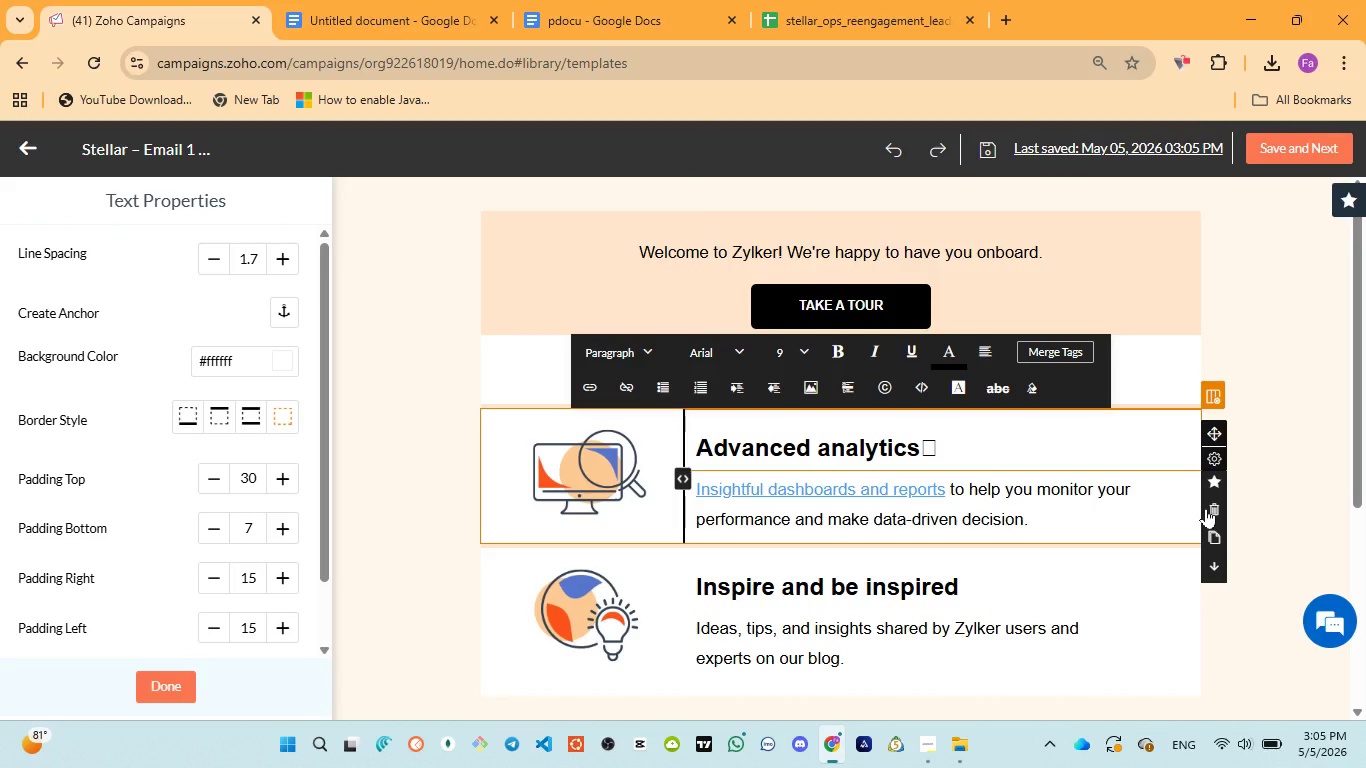 
left_click([1225, 509])
 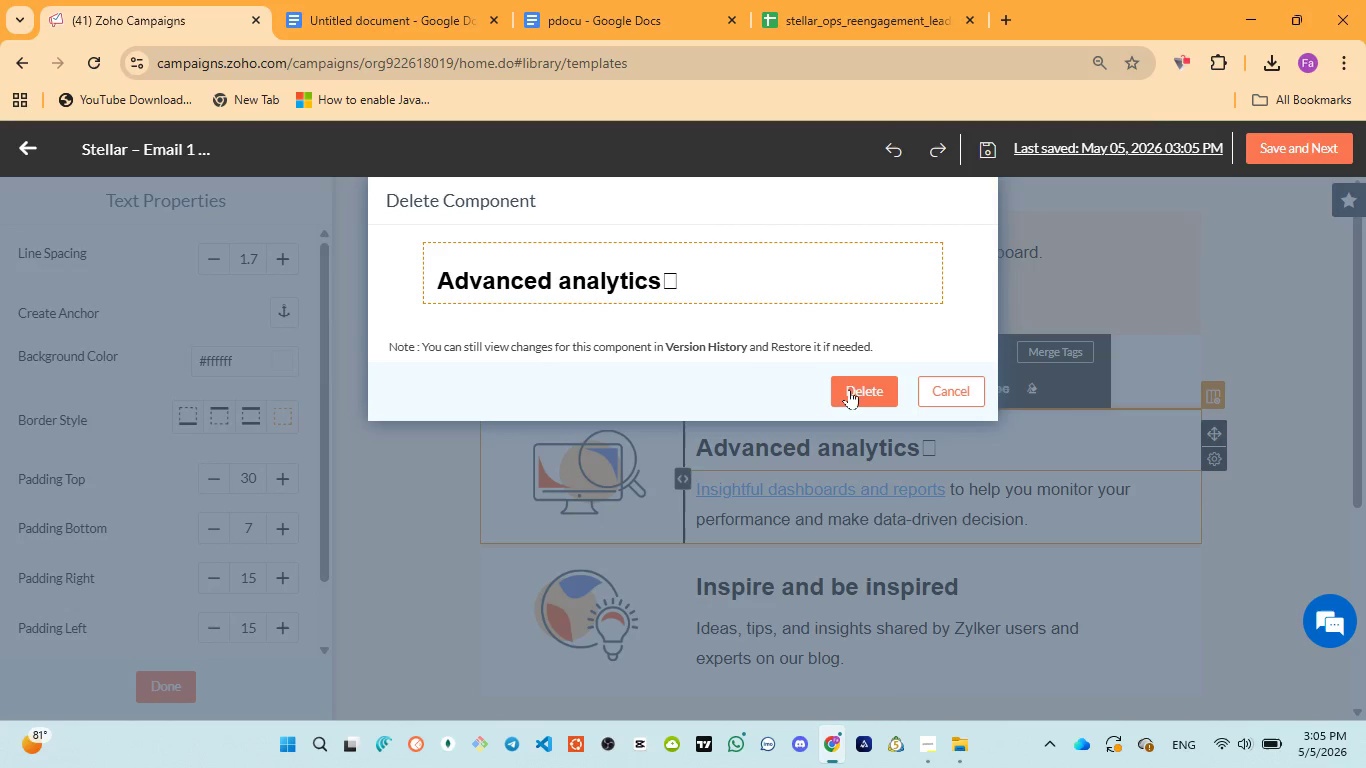 
left_click([853, 390])
 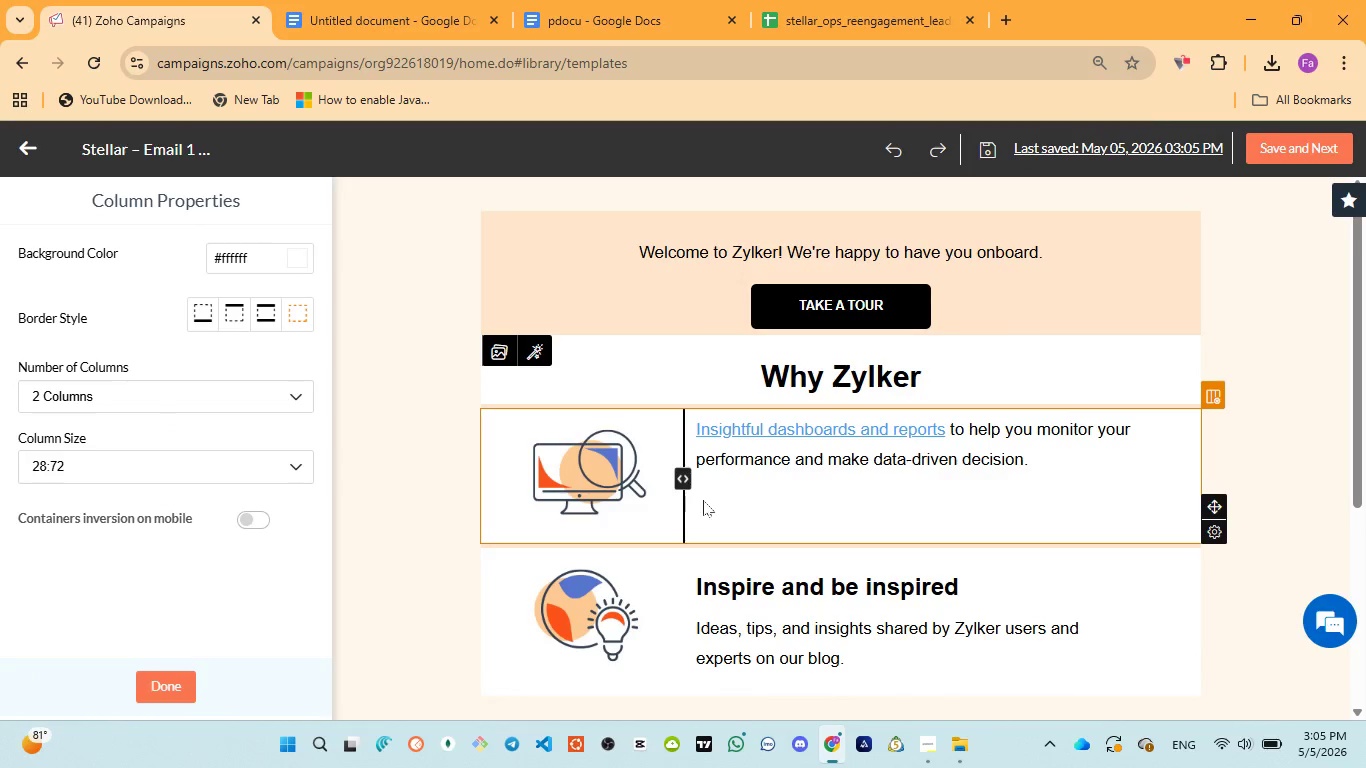 
left_click([657, 517])
 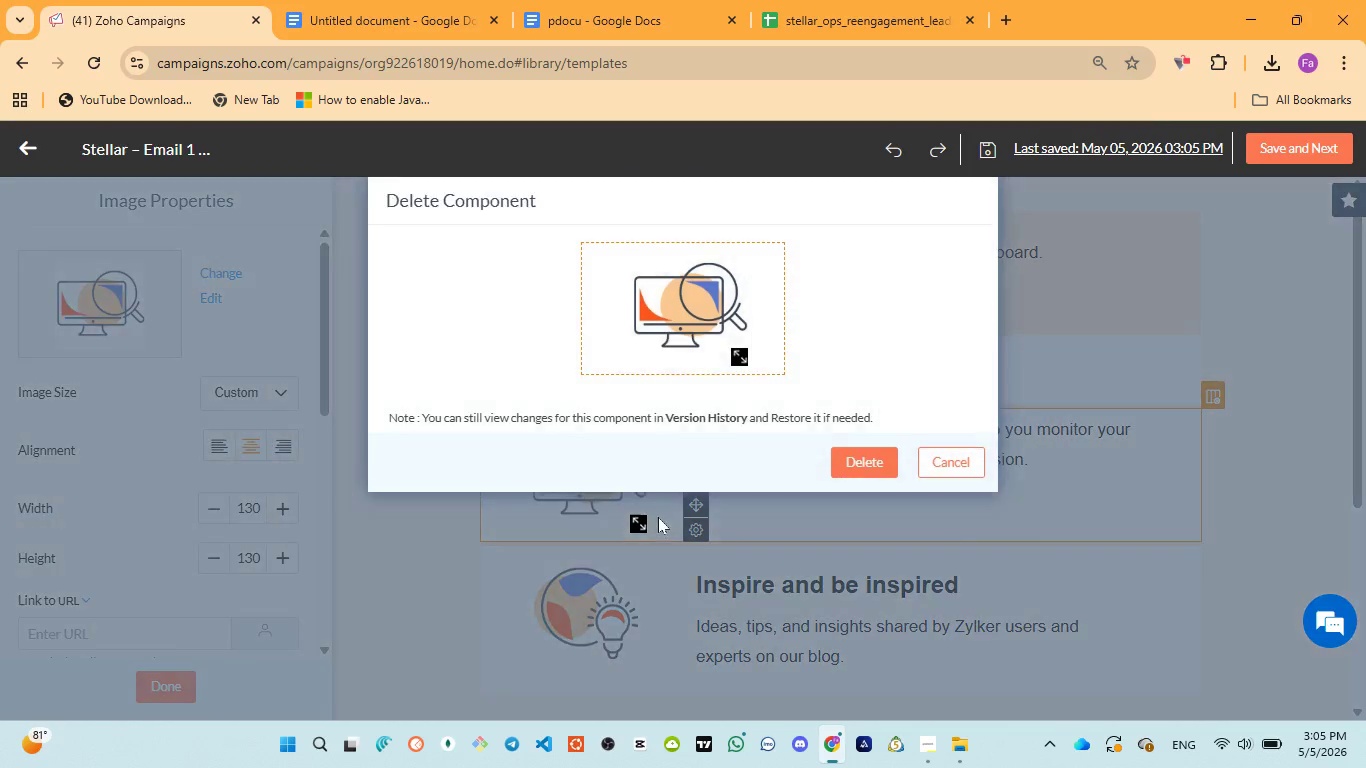 
left_click([872, 456])
 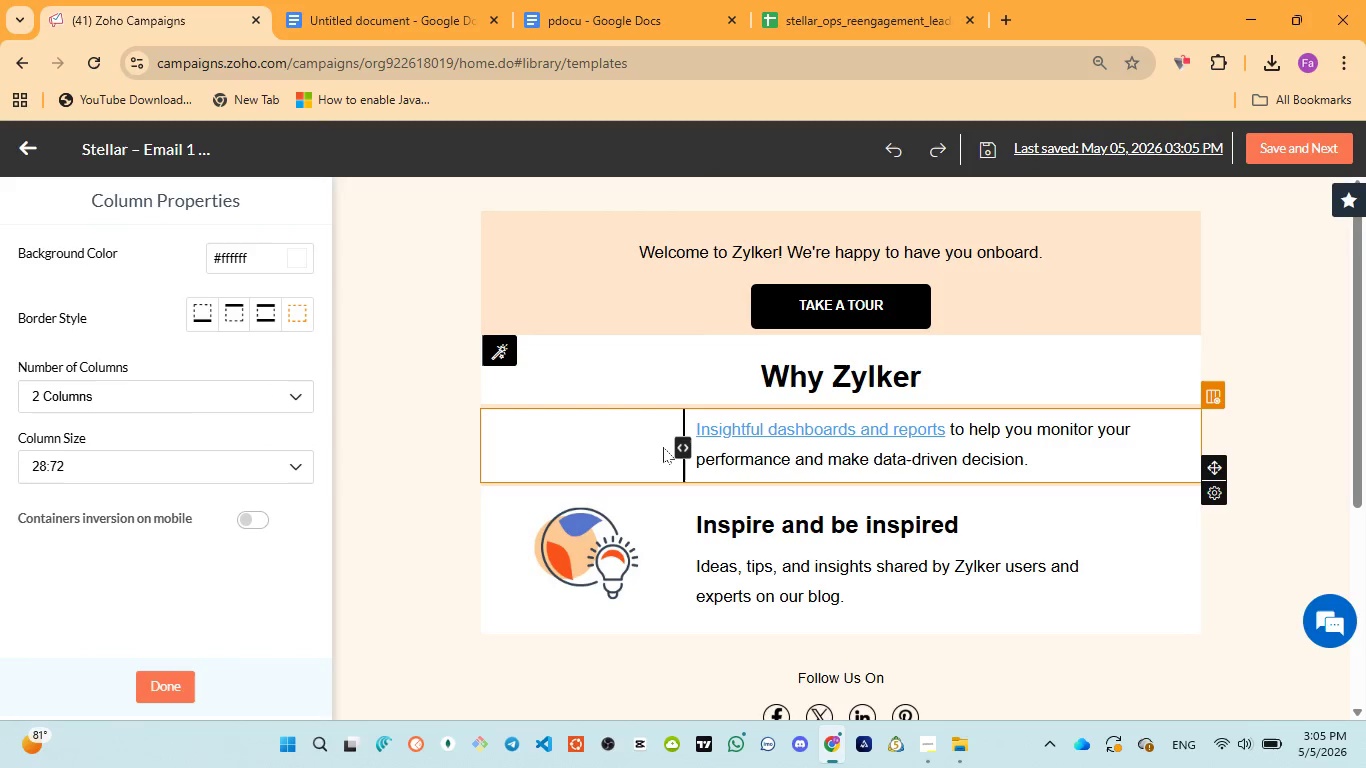 
left_click([657, 447])
 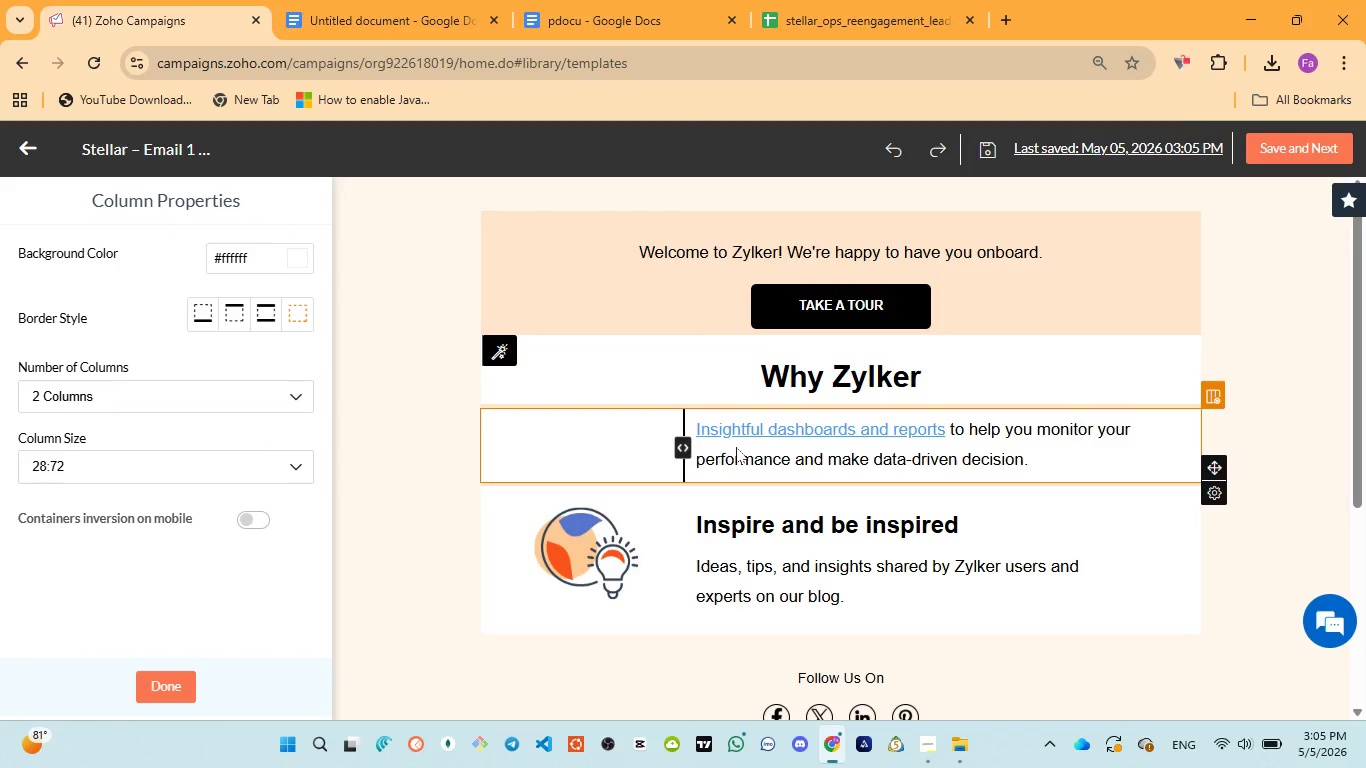 
left_click([737, 447])
 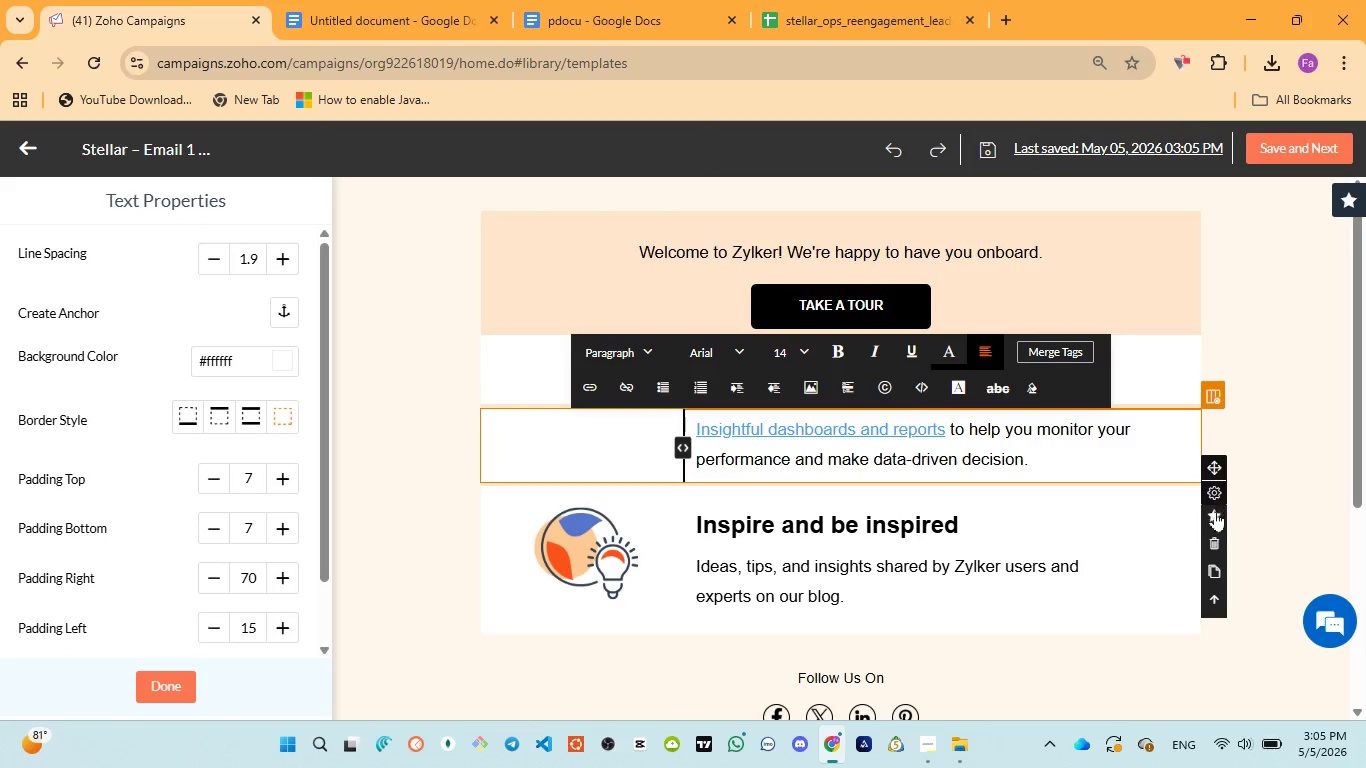 
left_click([1209, 537])
 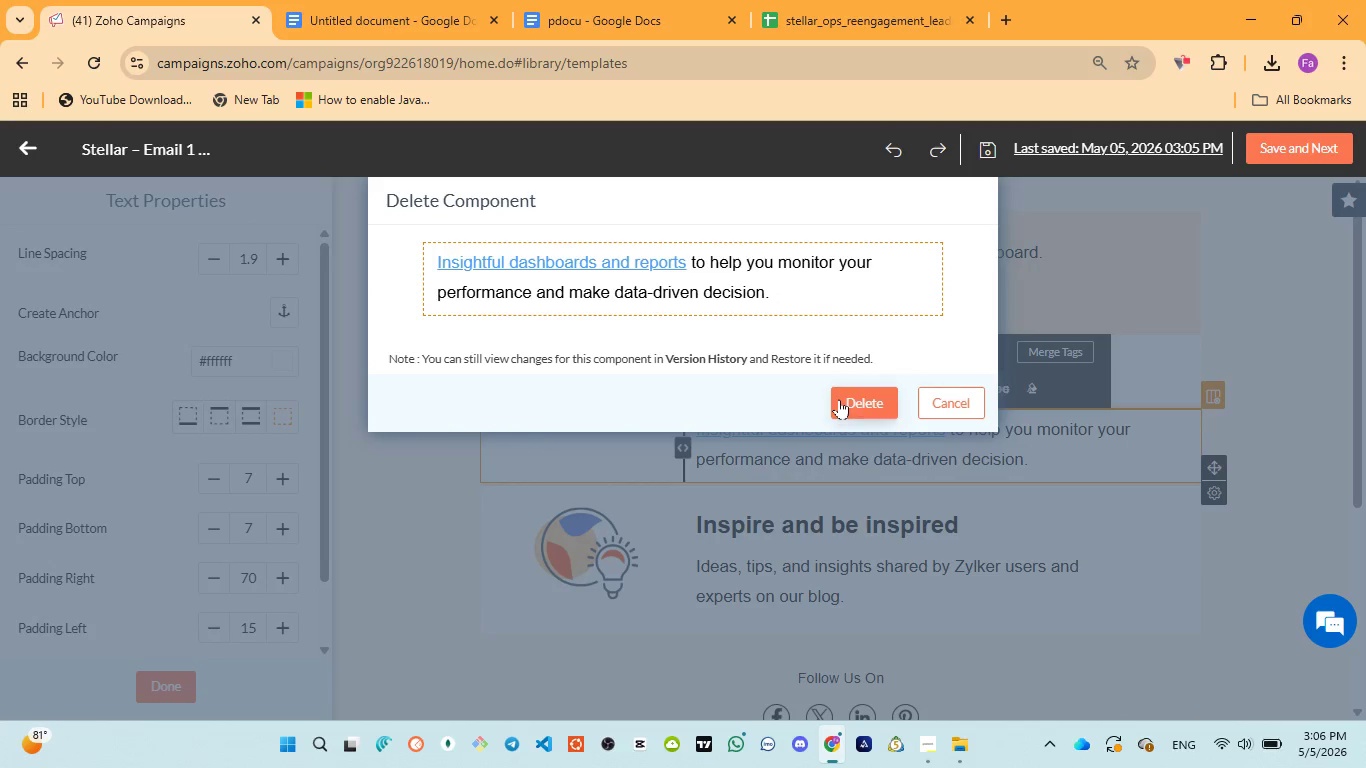 
left_click([838, 398])
 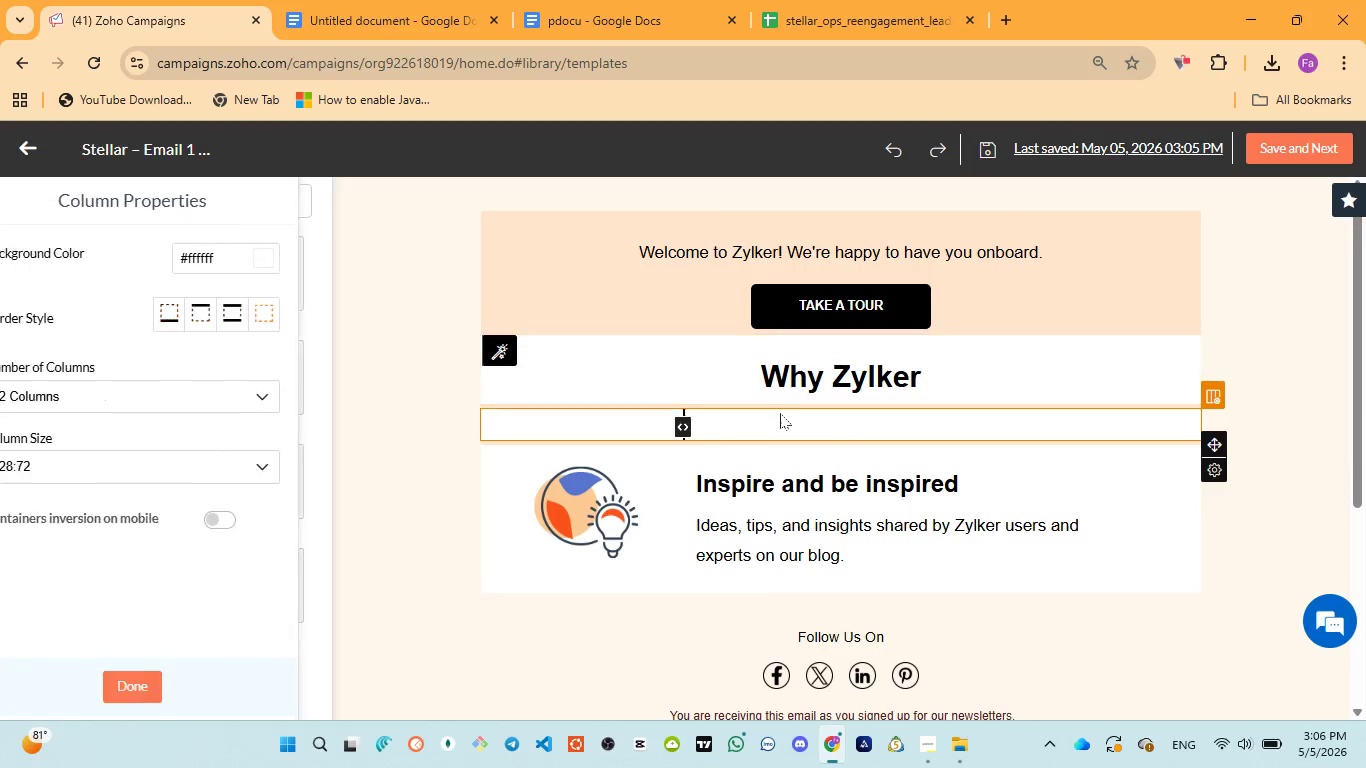 
left_click([771, 413])
 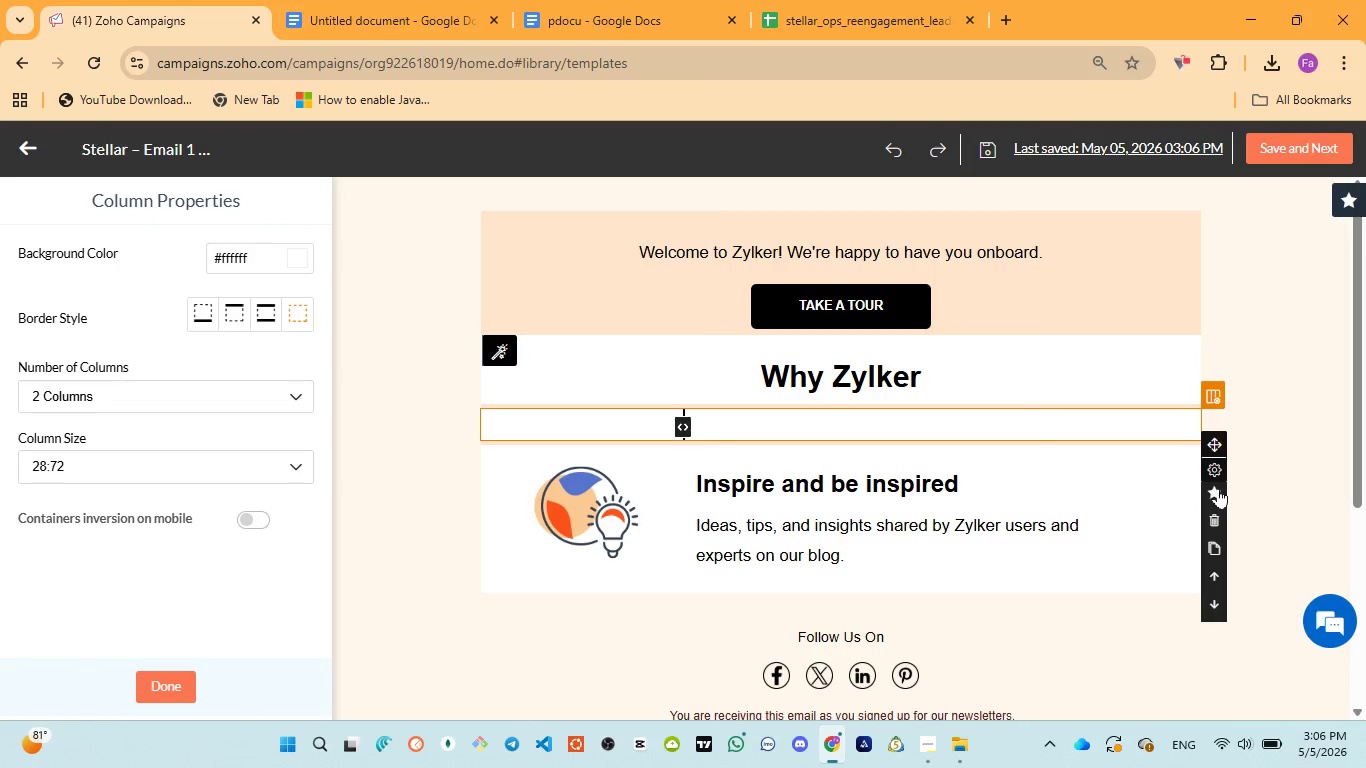 
left_click([1217, 511])
 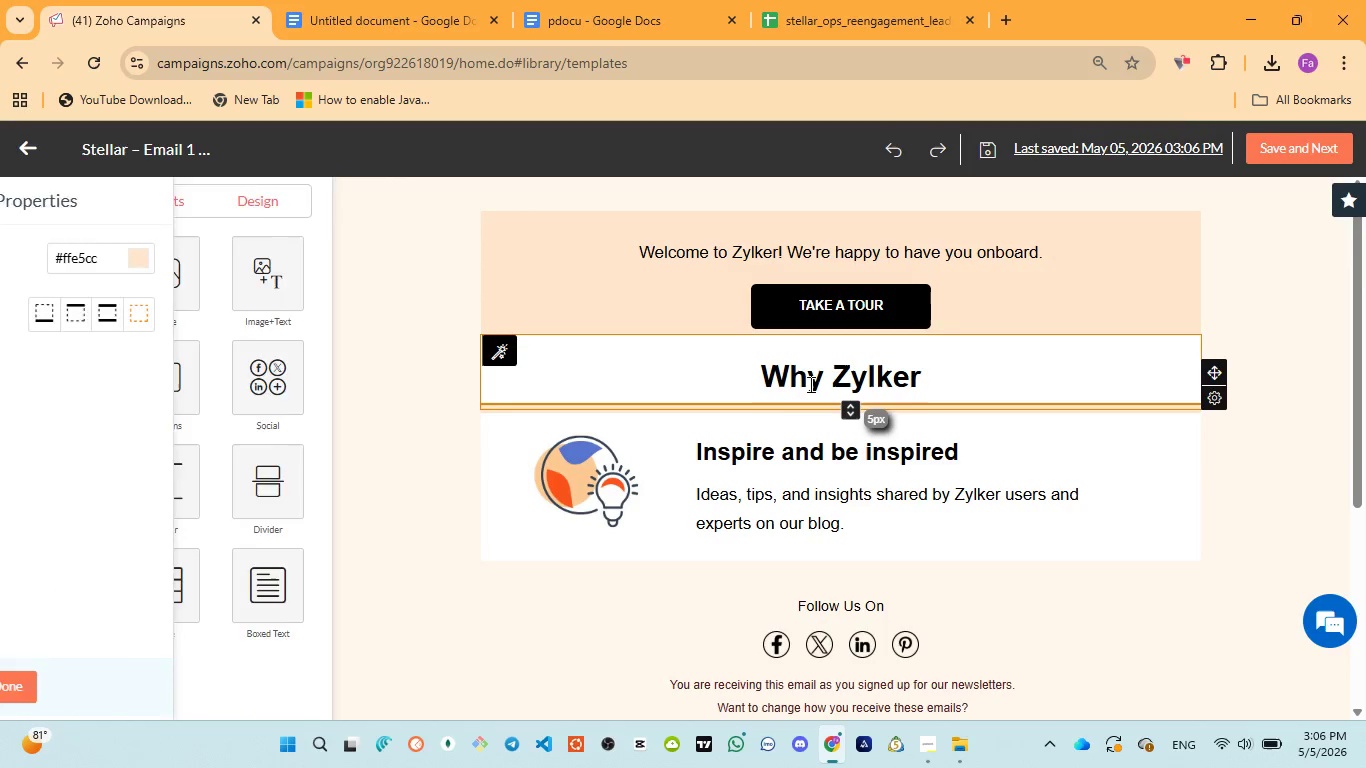 
left_click([686, 481])
 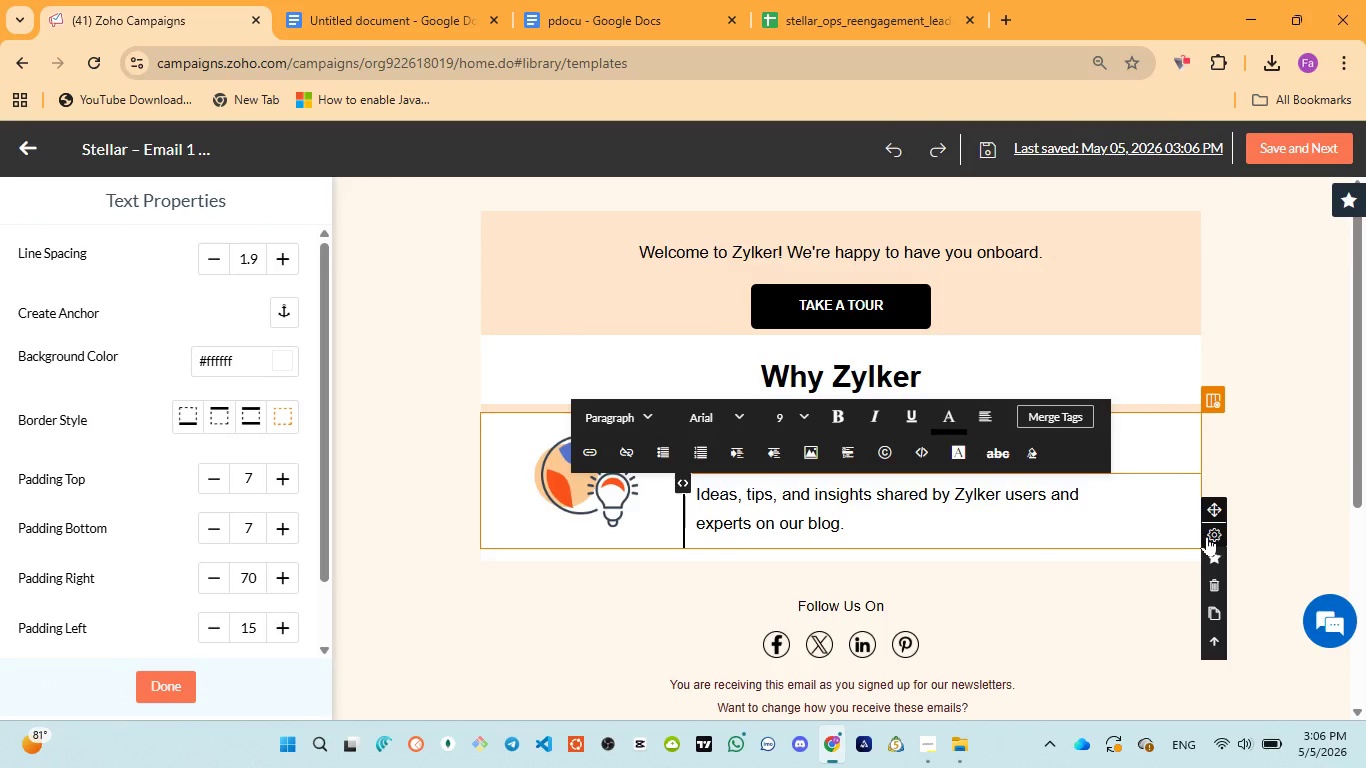 
left_click([1216, 577])
 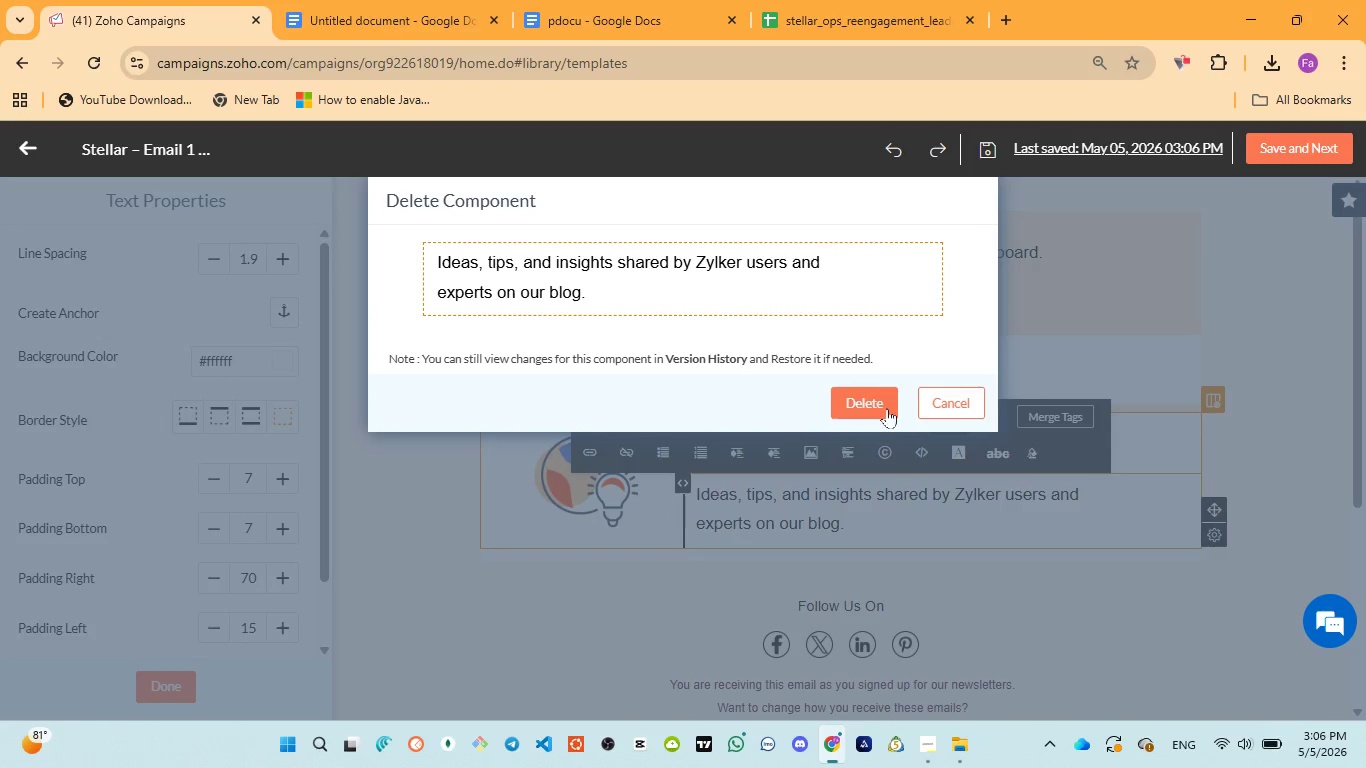 
left_click([887, 406])
 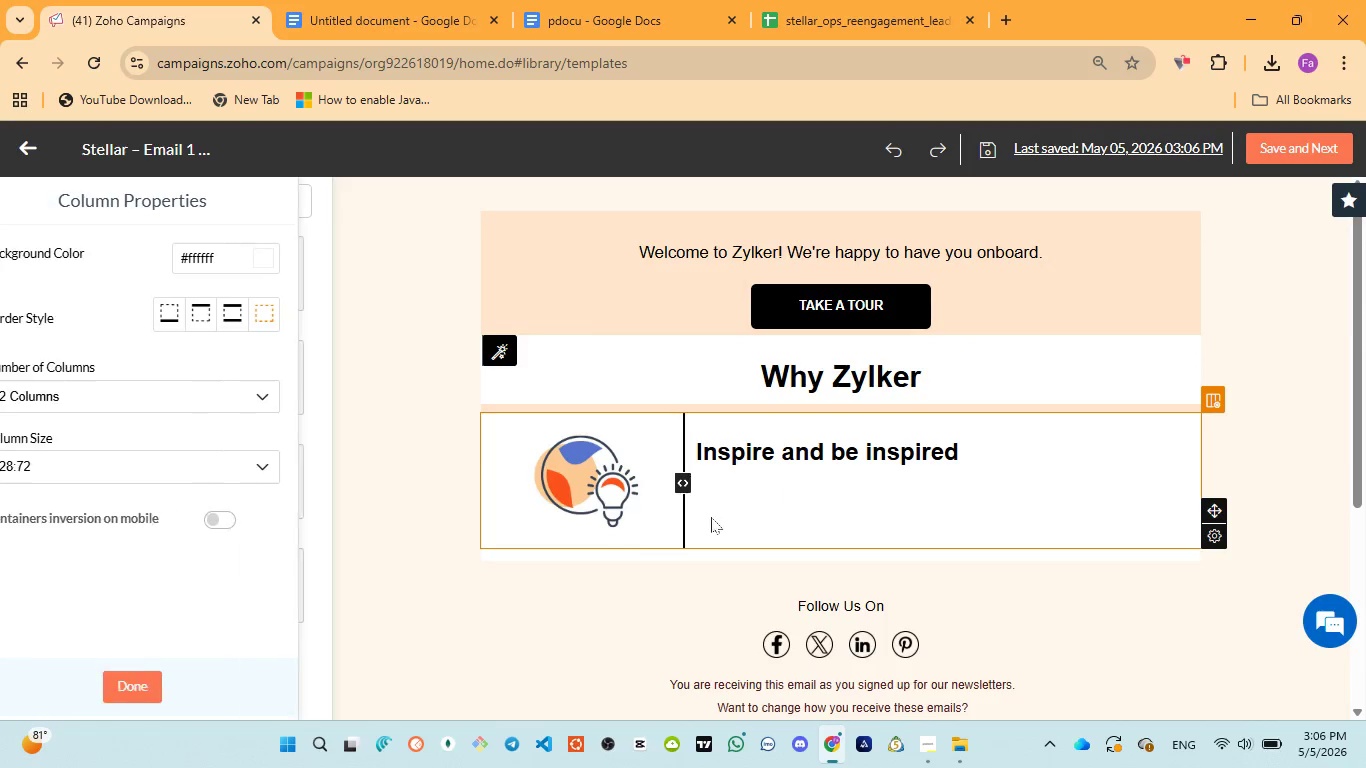 
left_click([650, 516])
 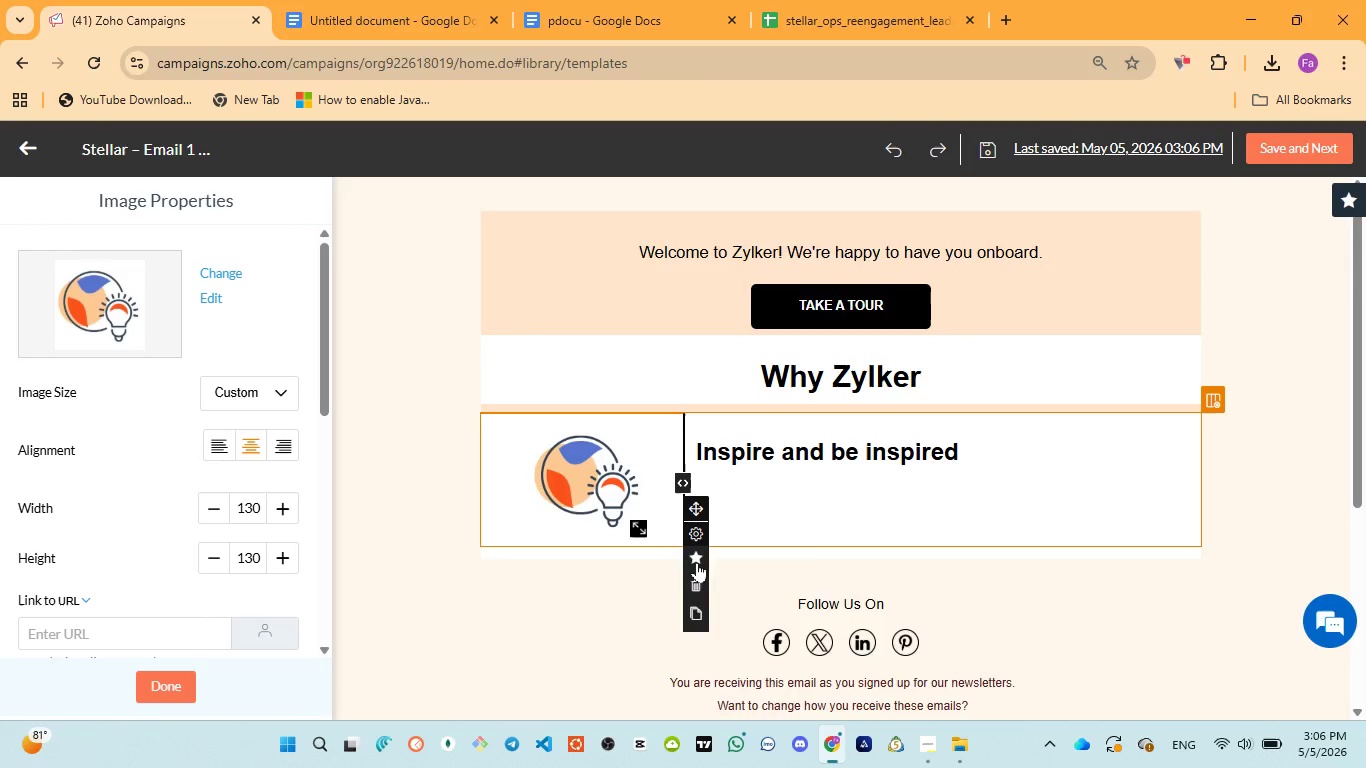 
left_click([695, 581])
 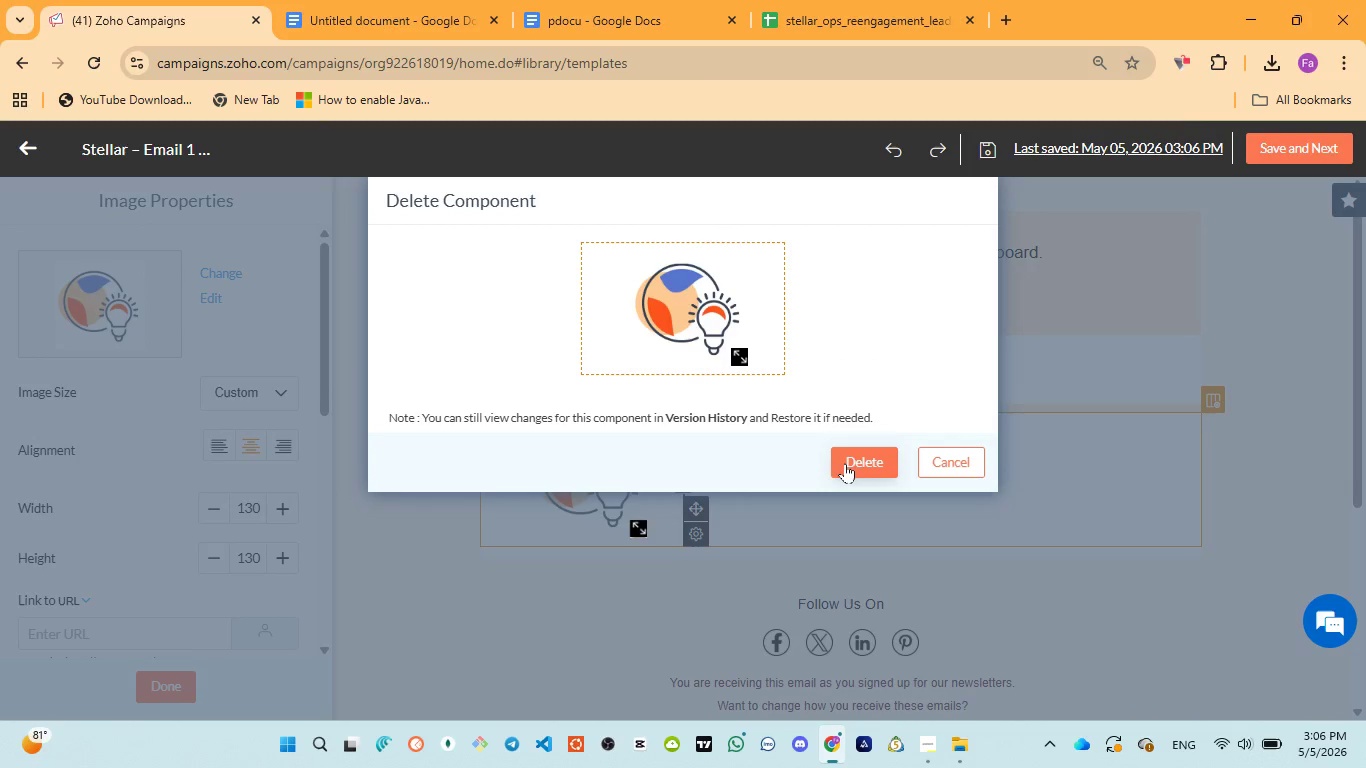 
left_click([849, 463])
 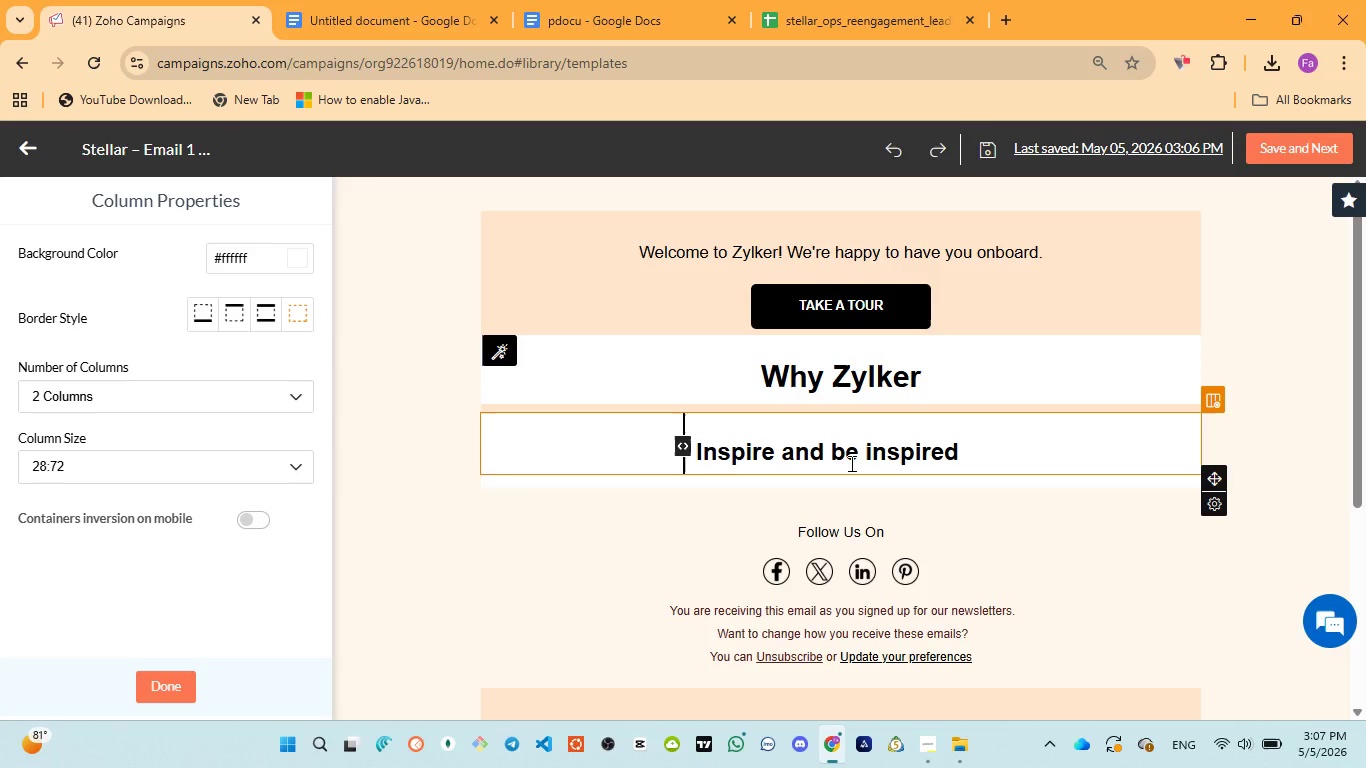 
wait(63.9)
 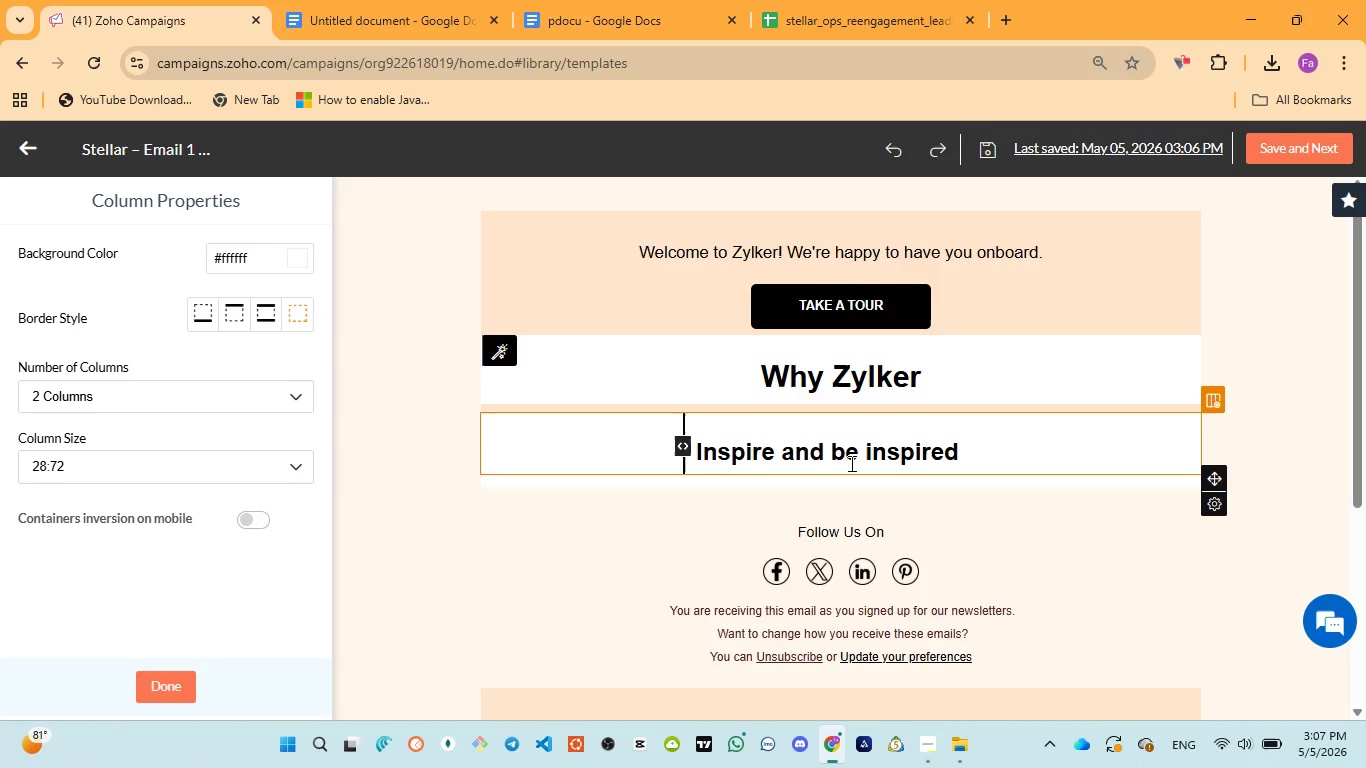 
mouse_move([1193, 540])
 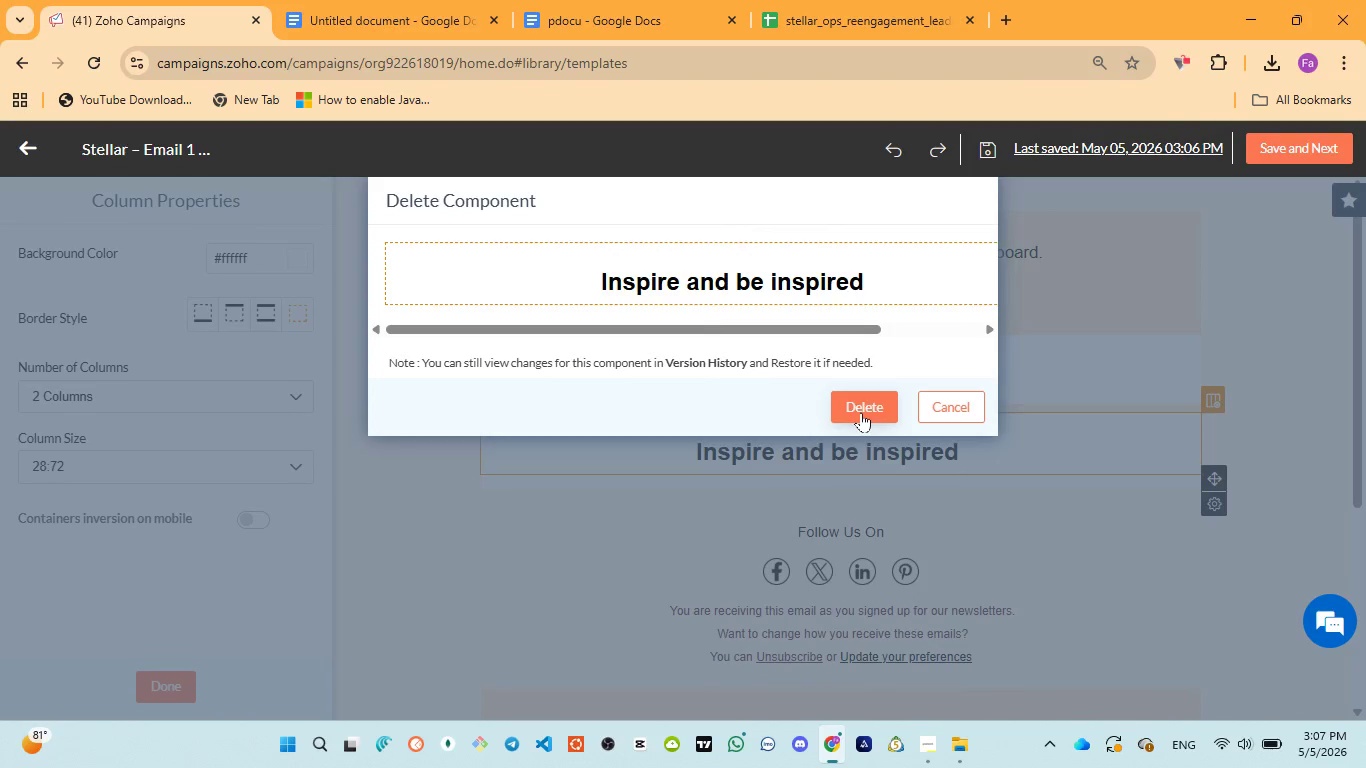 
left_click([861, 412])
 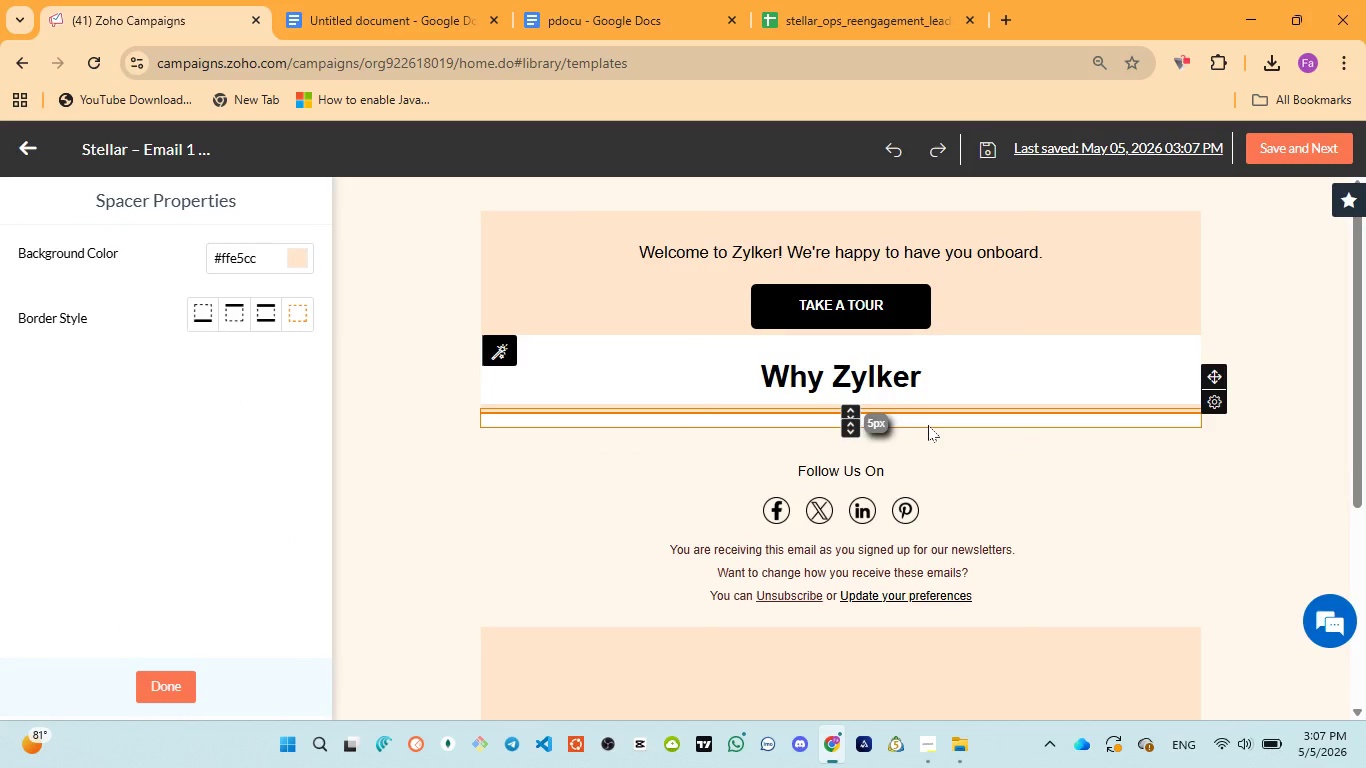 
left_click([925, 440])
 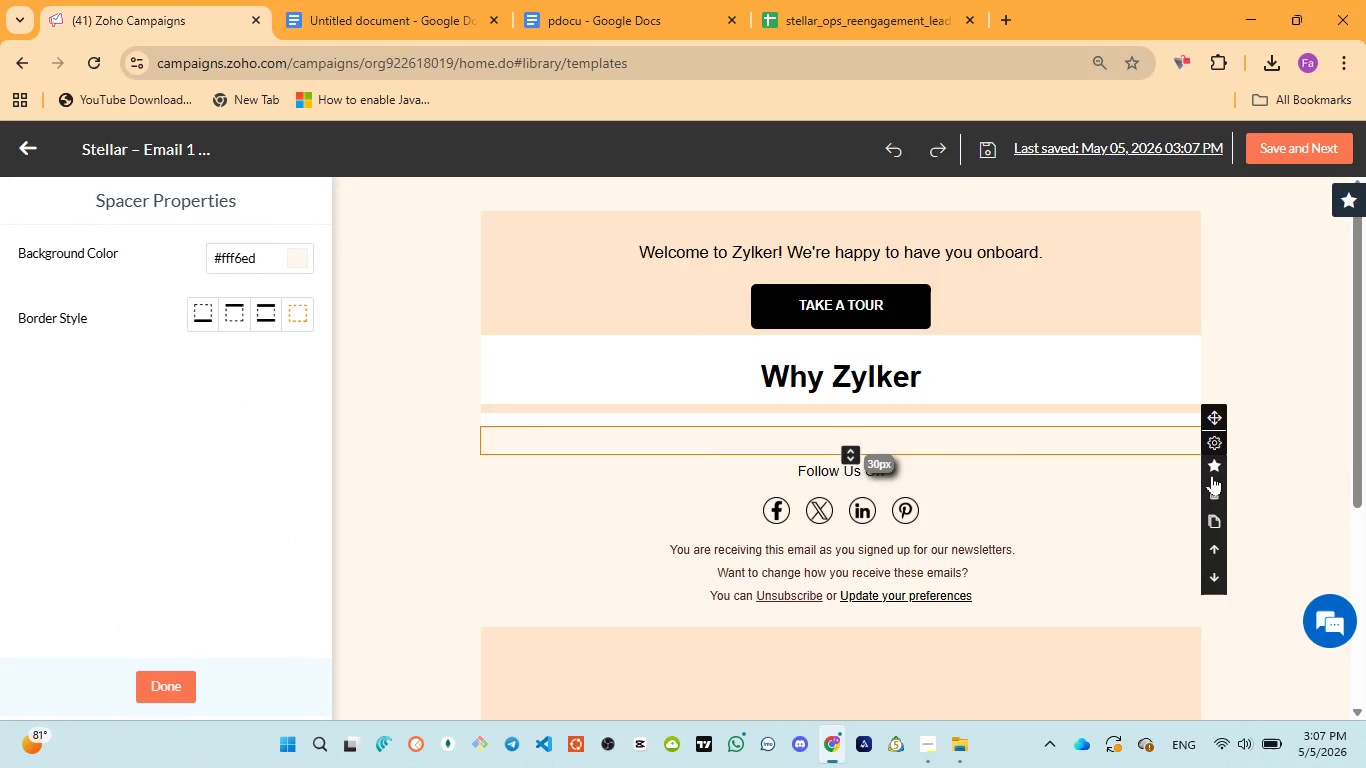 
left_click([1212, 484])
 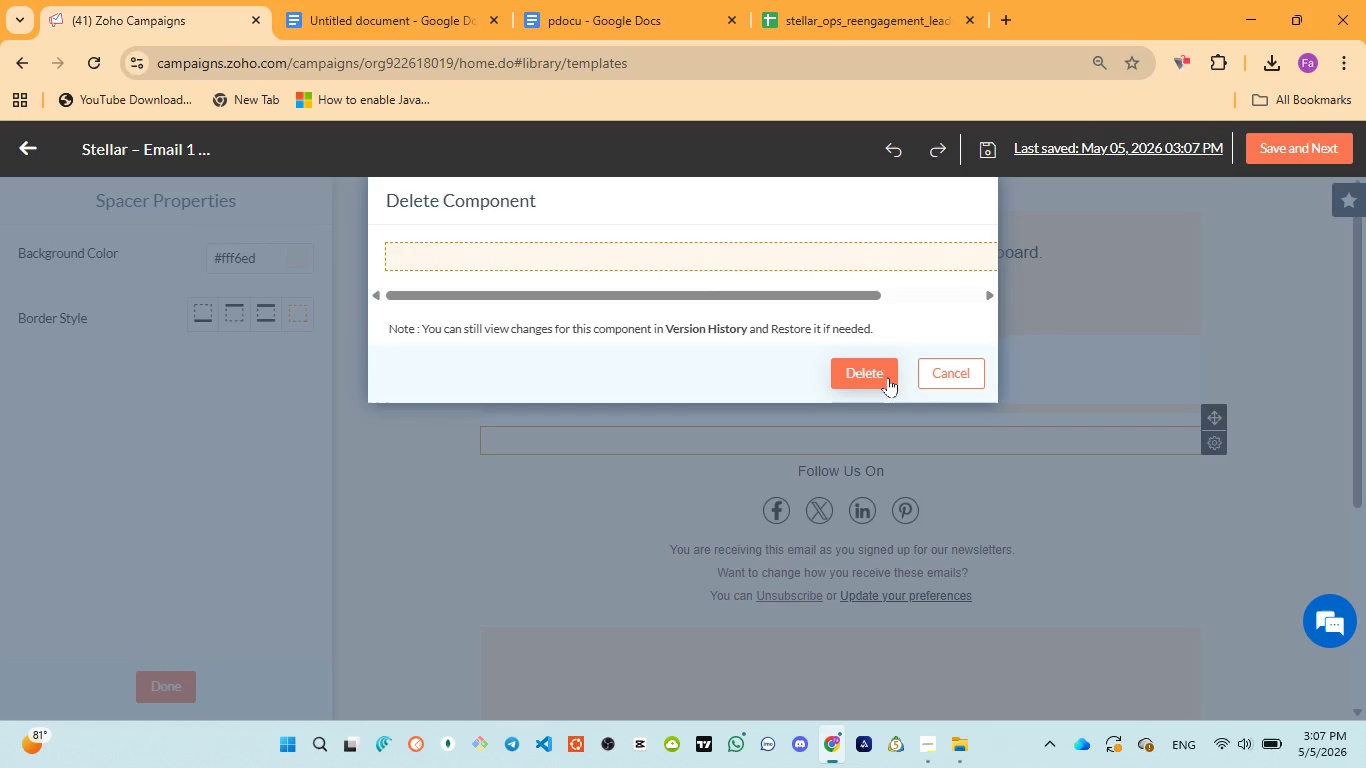 
left_click([879, 369])
 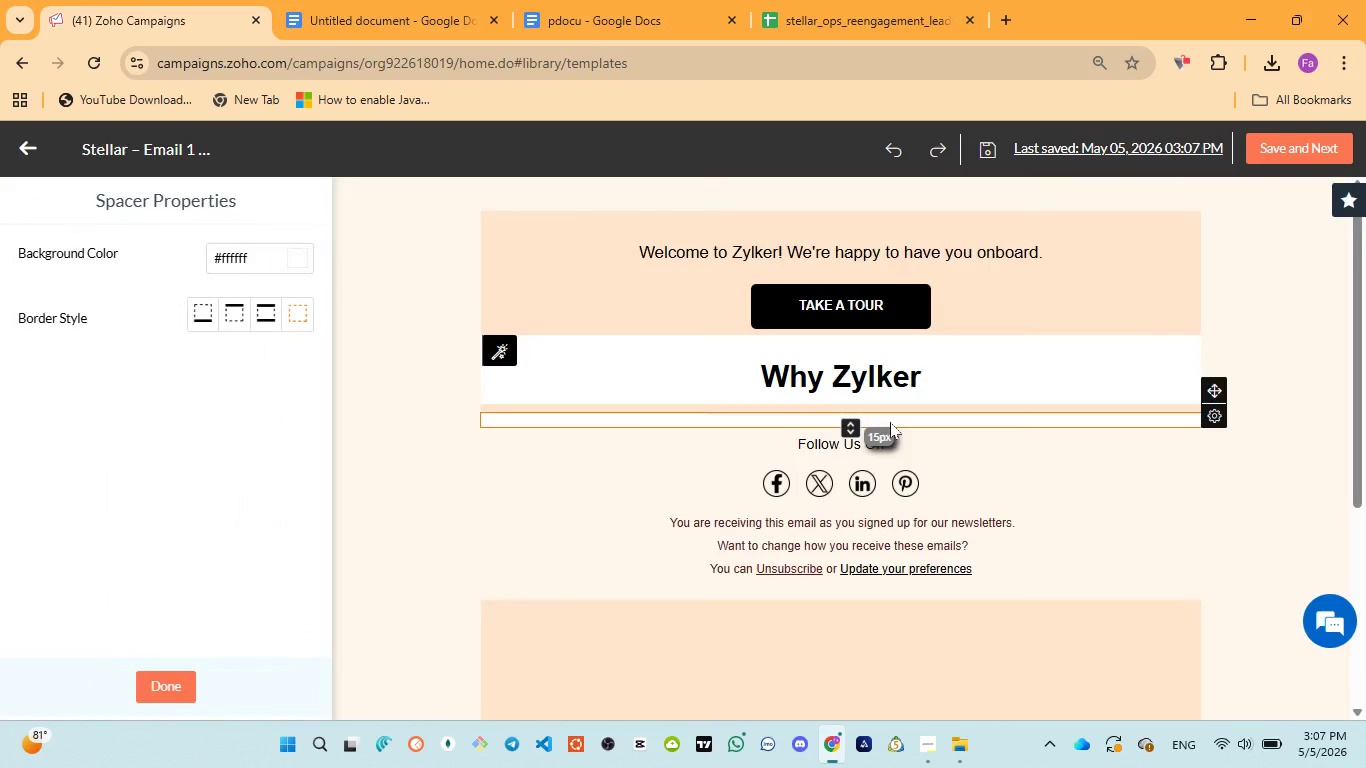 
left_click([896, 422])
 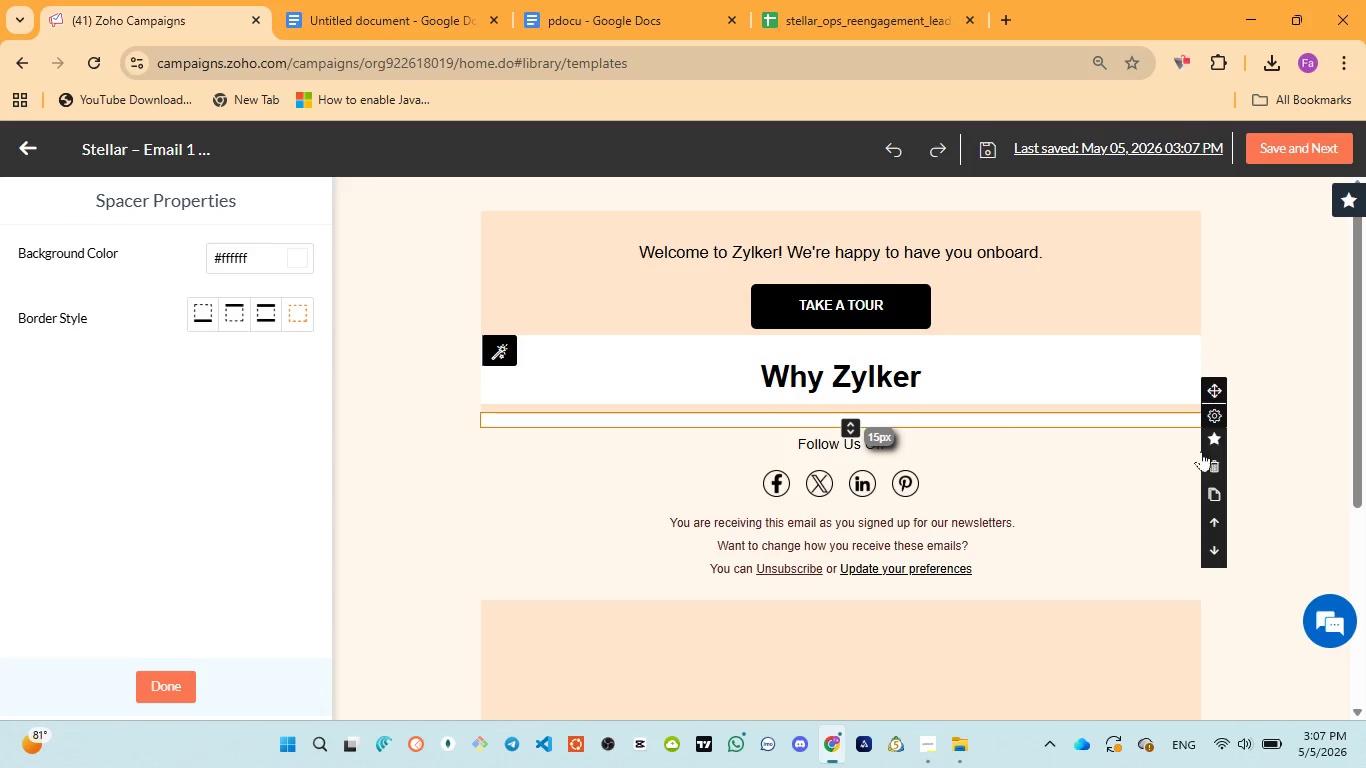 
left_click([1212, 457])
 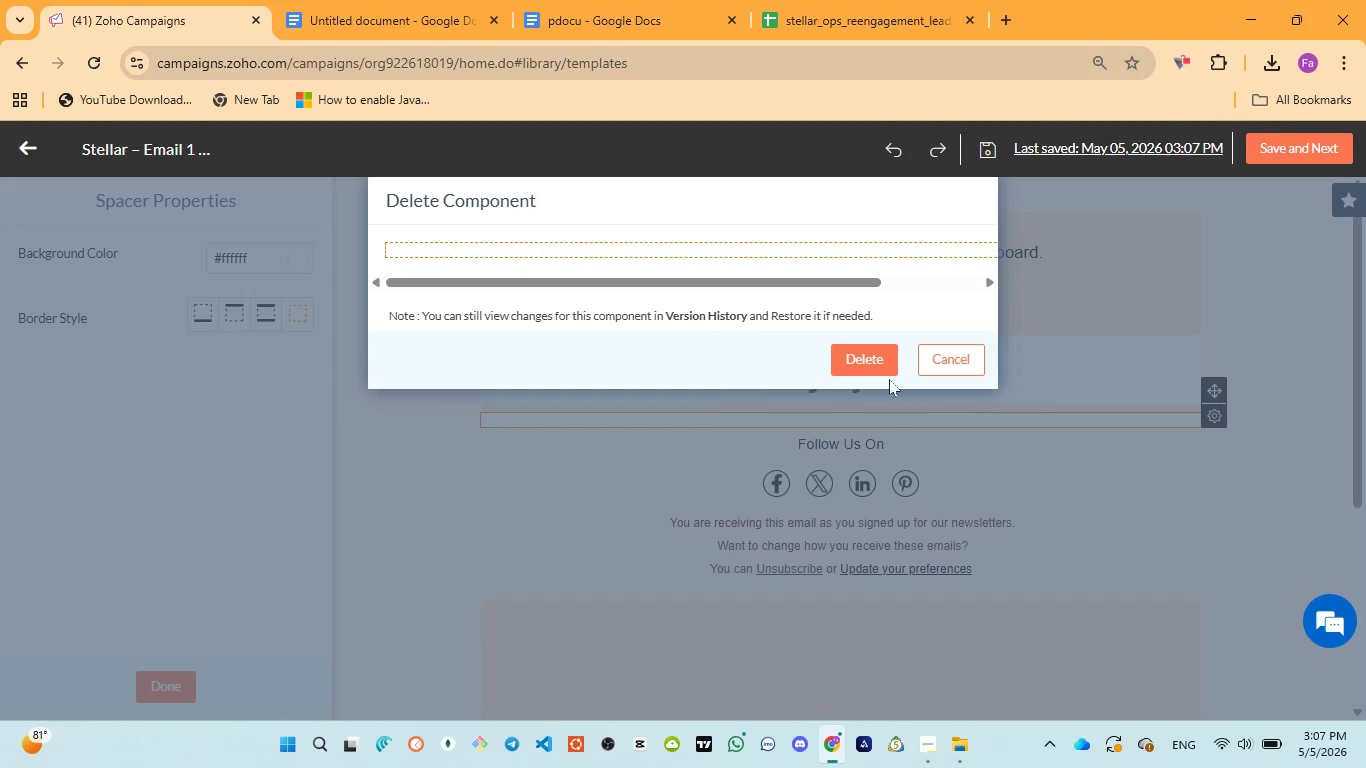 
left_click([866, 355])
 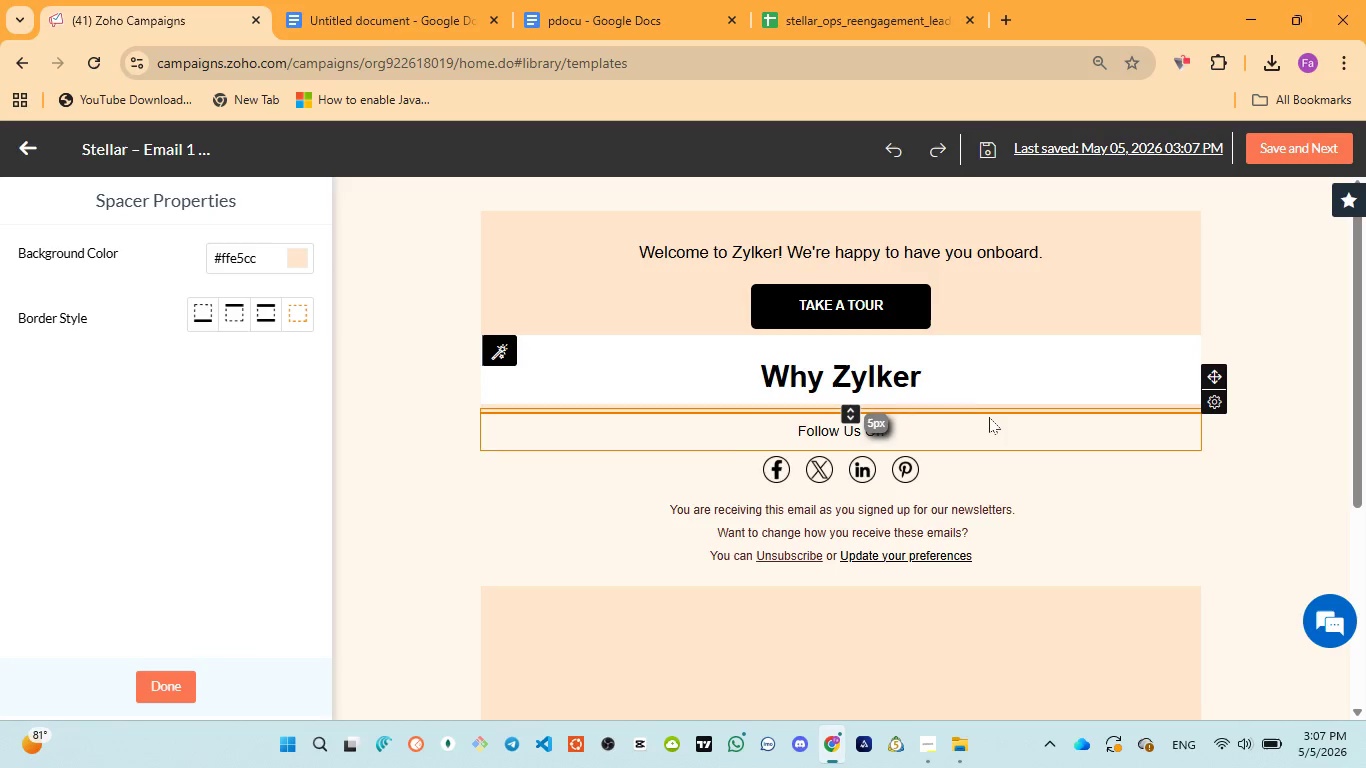 
wait(5.72)
 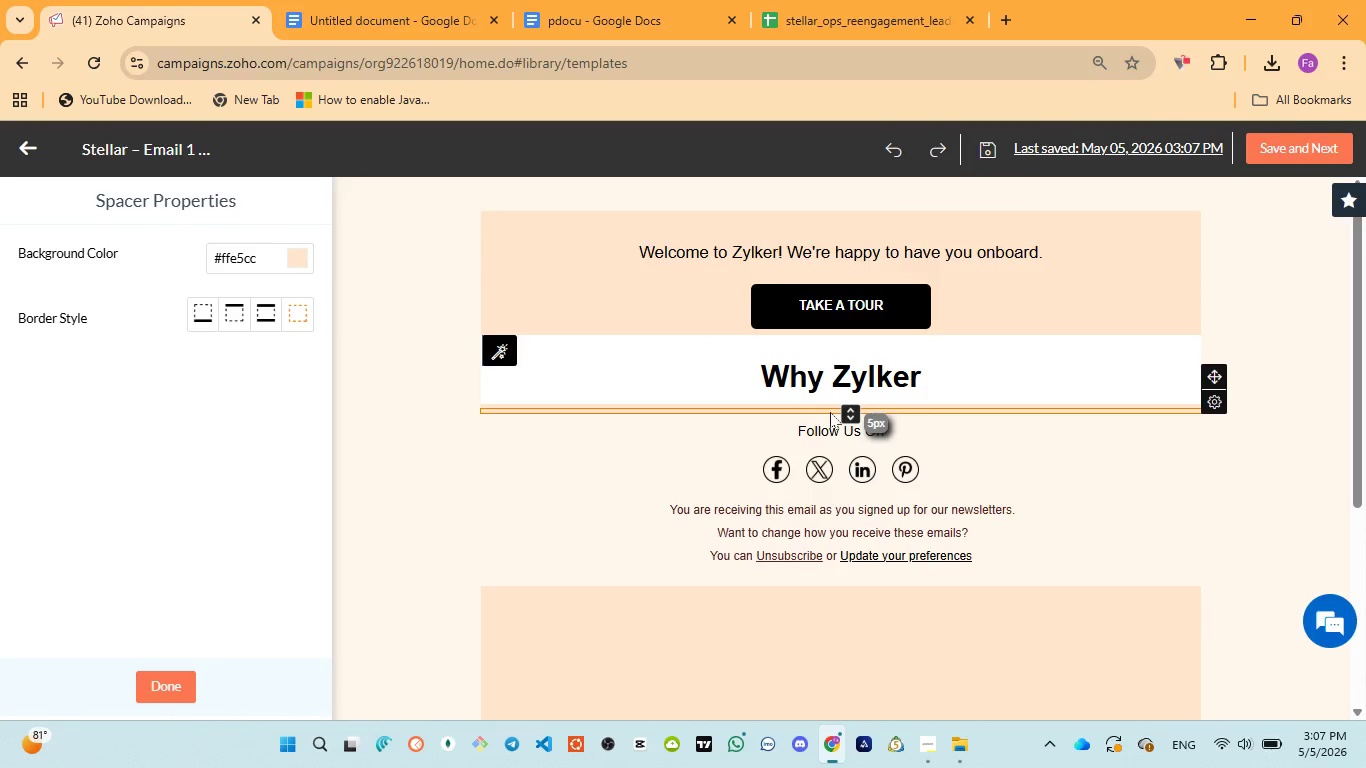 
left_click([956, 425])
 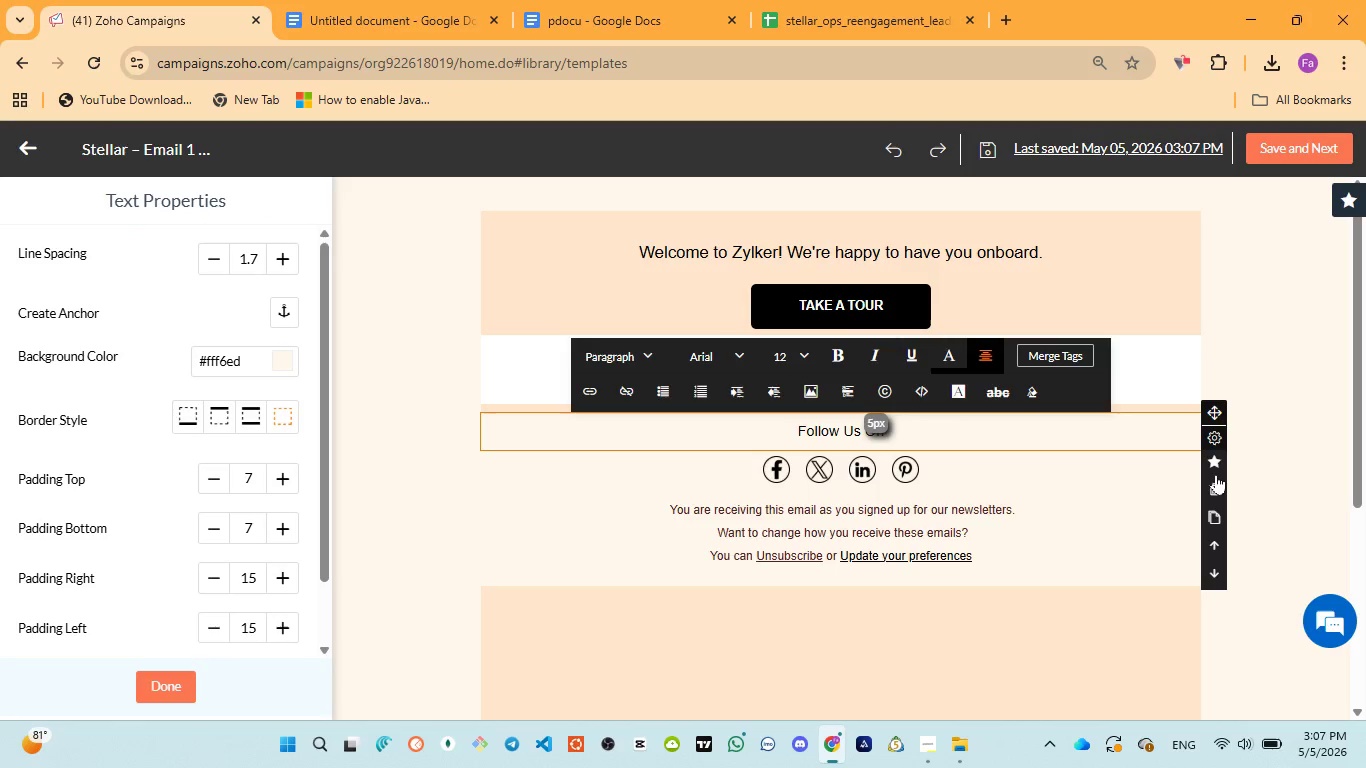 
left_click([1216, 491])
 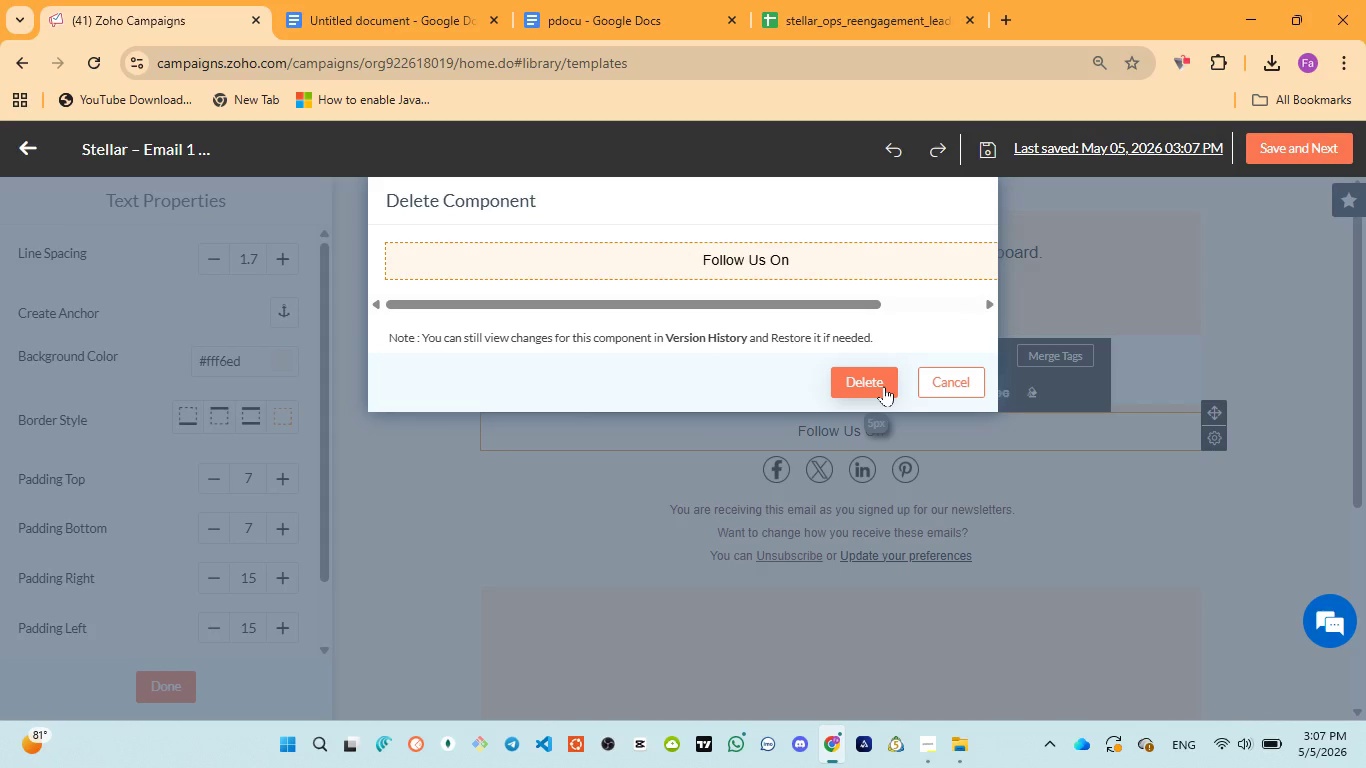 
left_click([884, 386])
 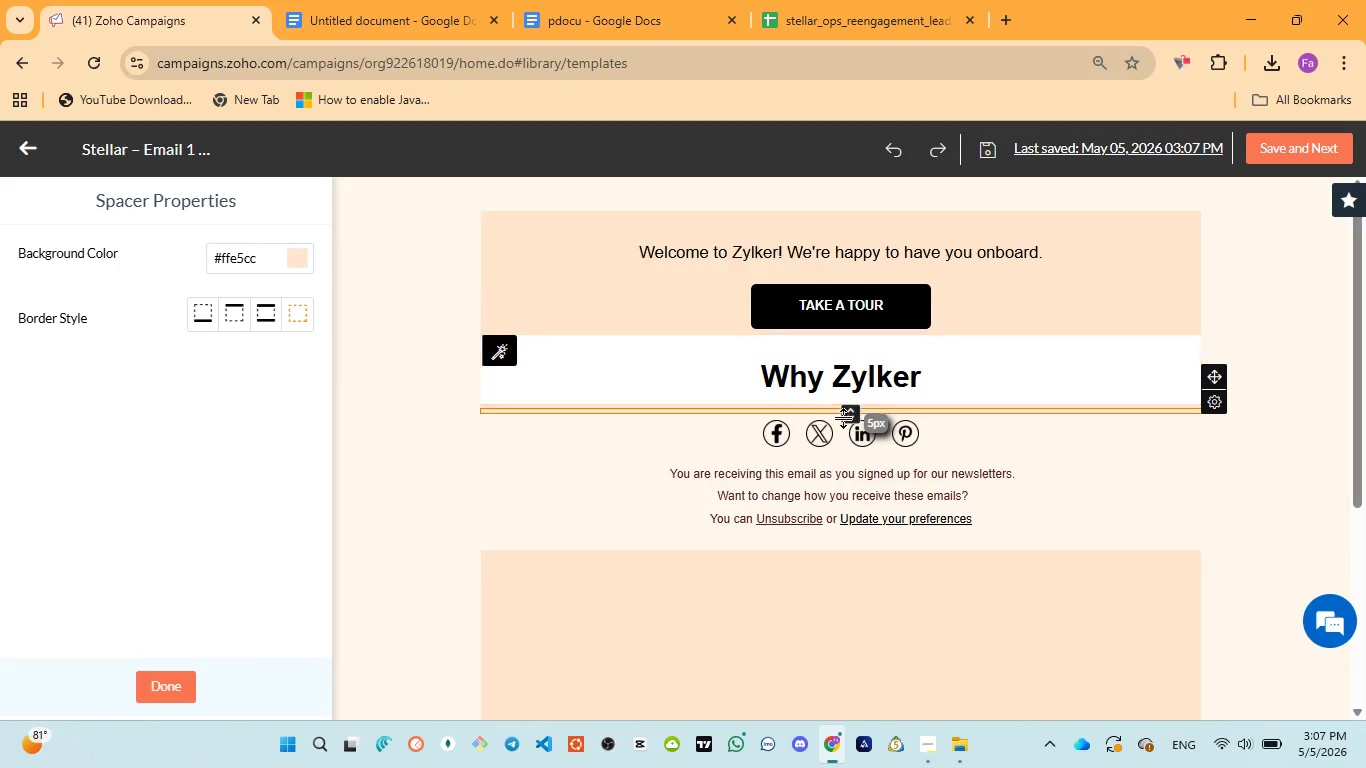 
left_click([741, 433])
 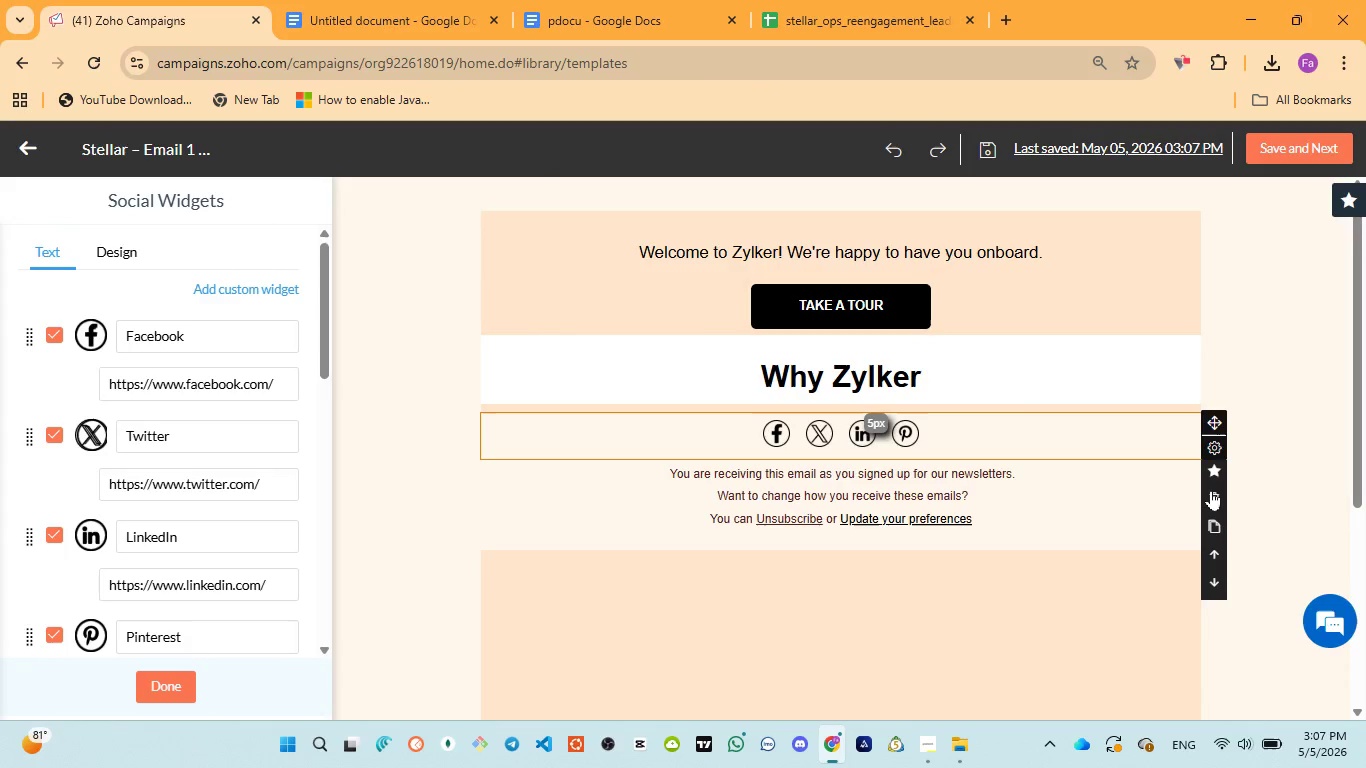 
left_click([1211, 490])
 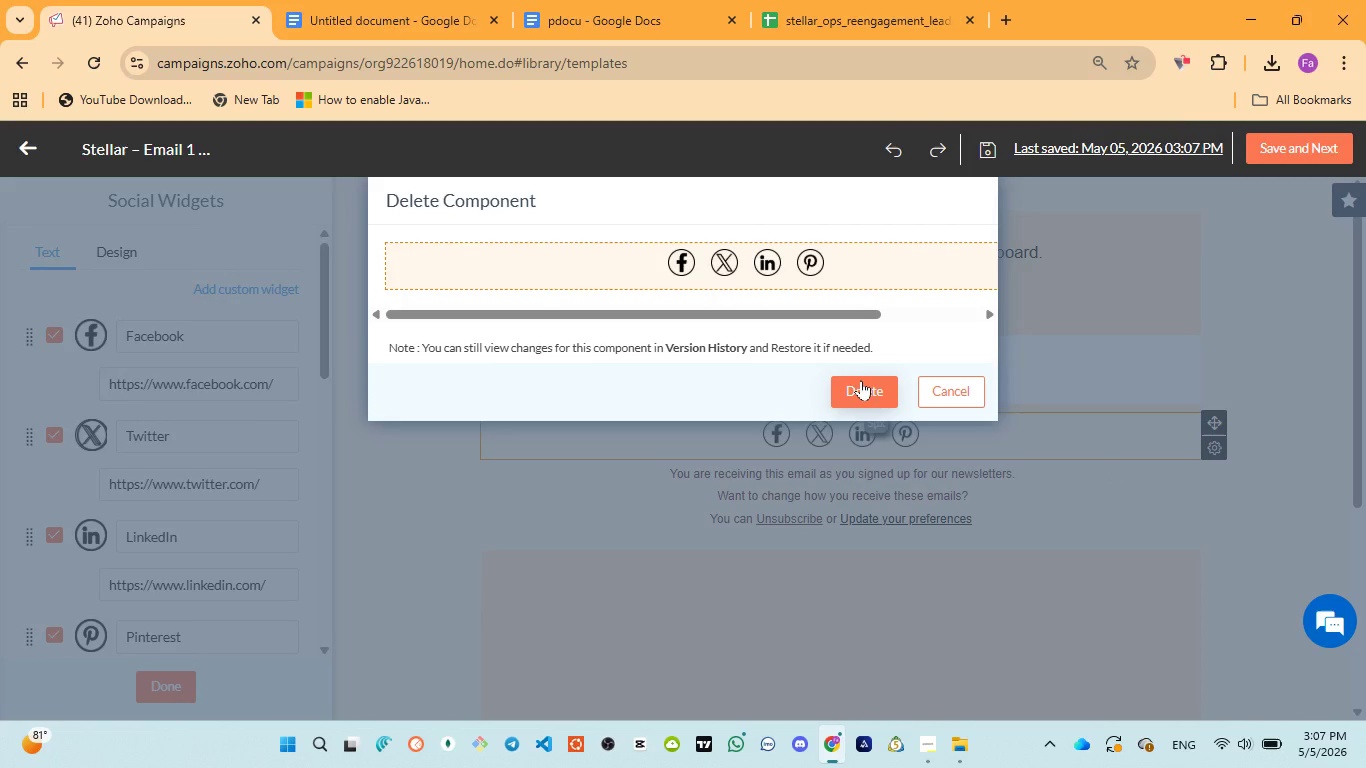 
left_click([861, 380])
 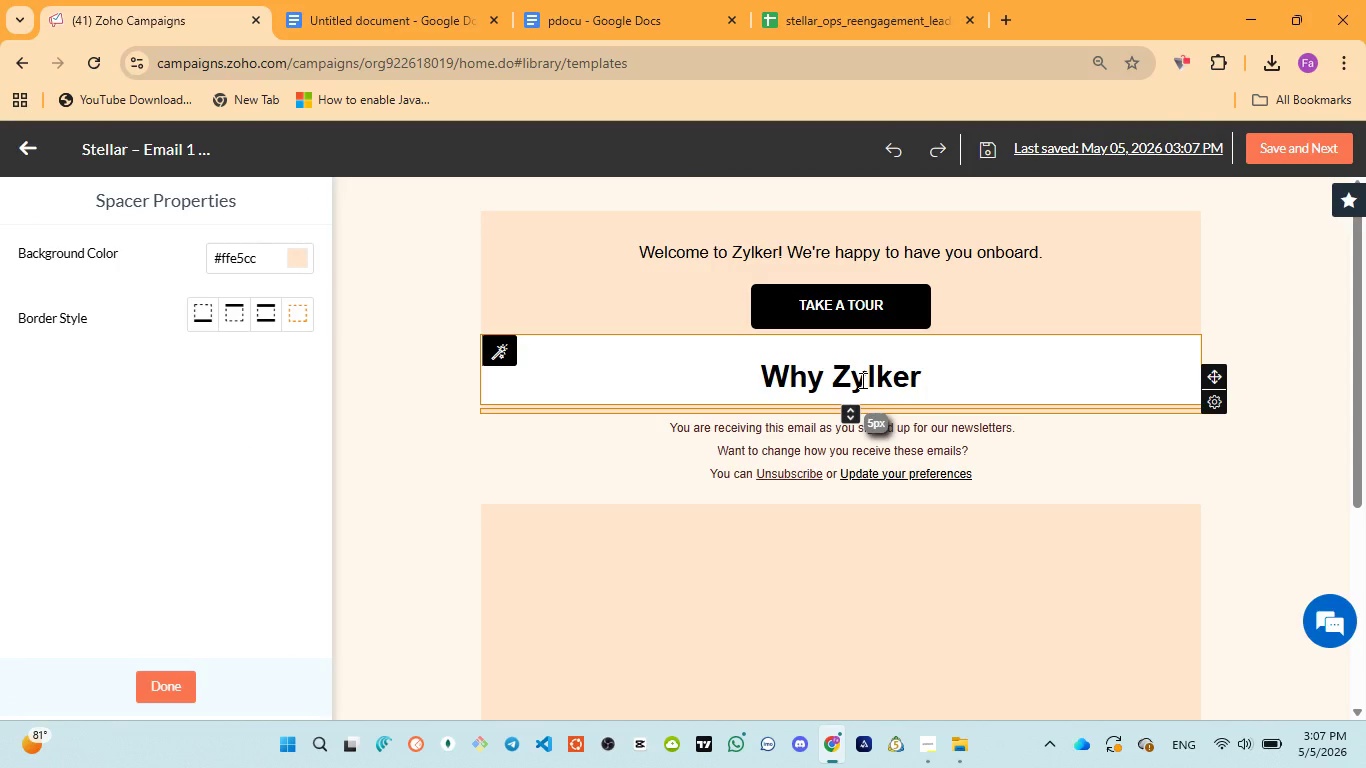 
wait(9.62)
 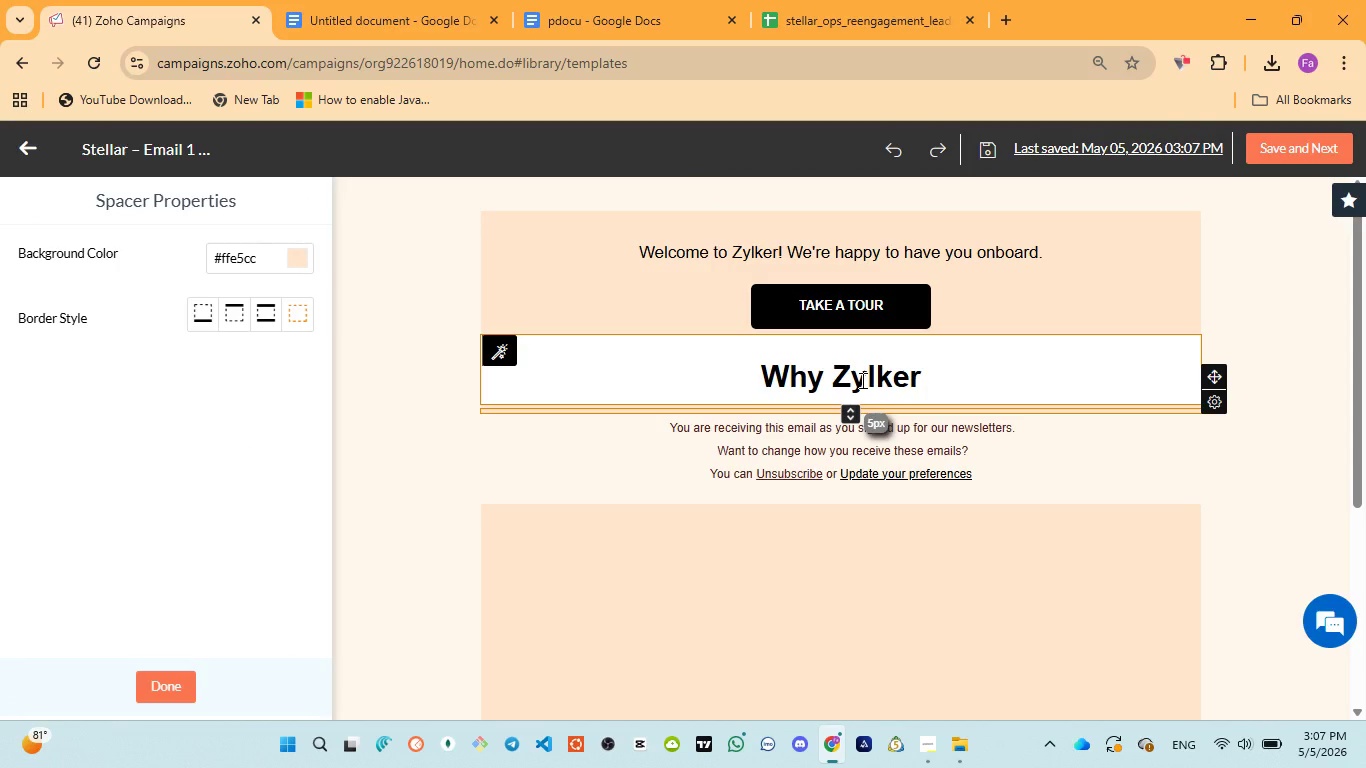 
left_click([931, 409])
 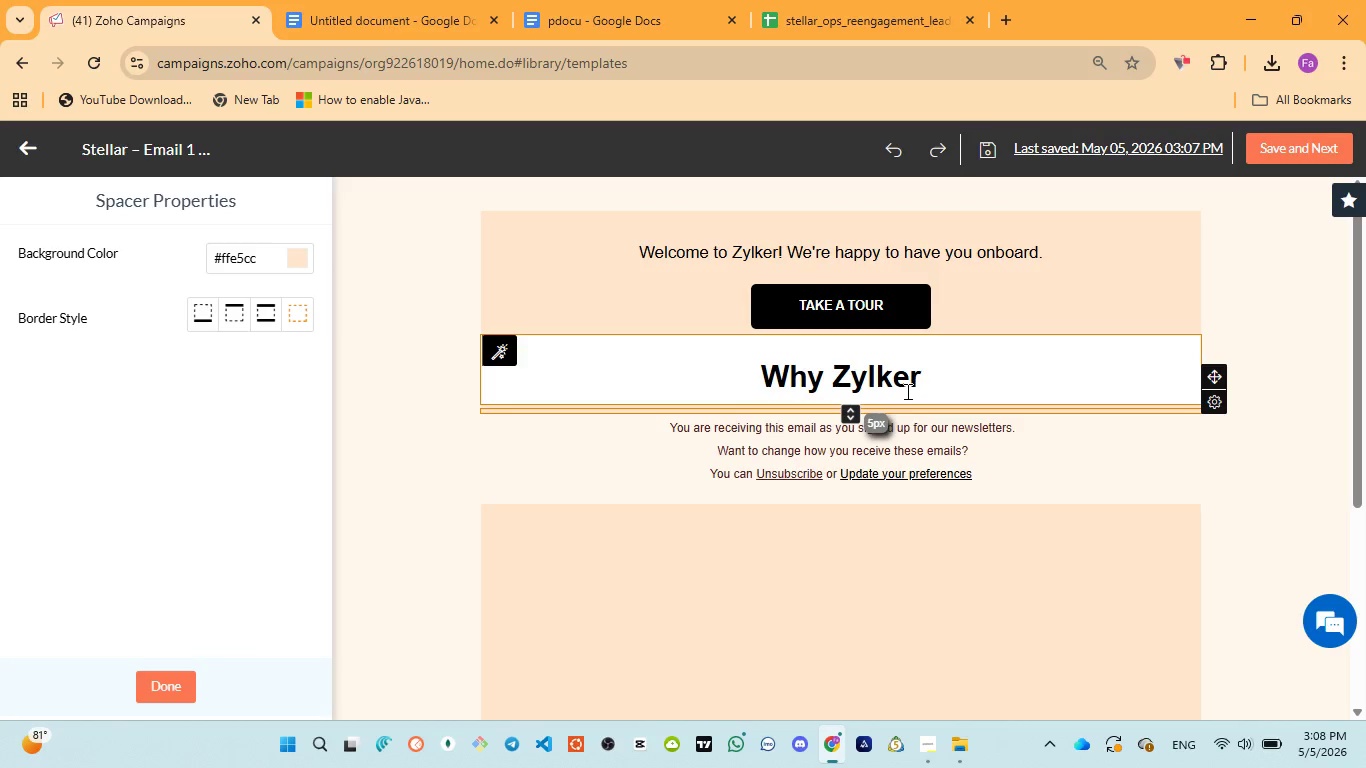 
left_click([906, 391])
 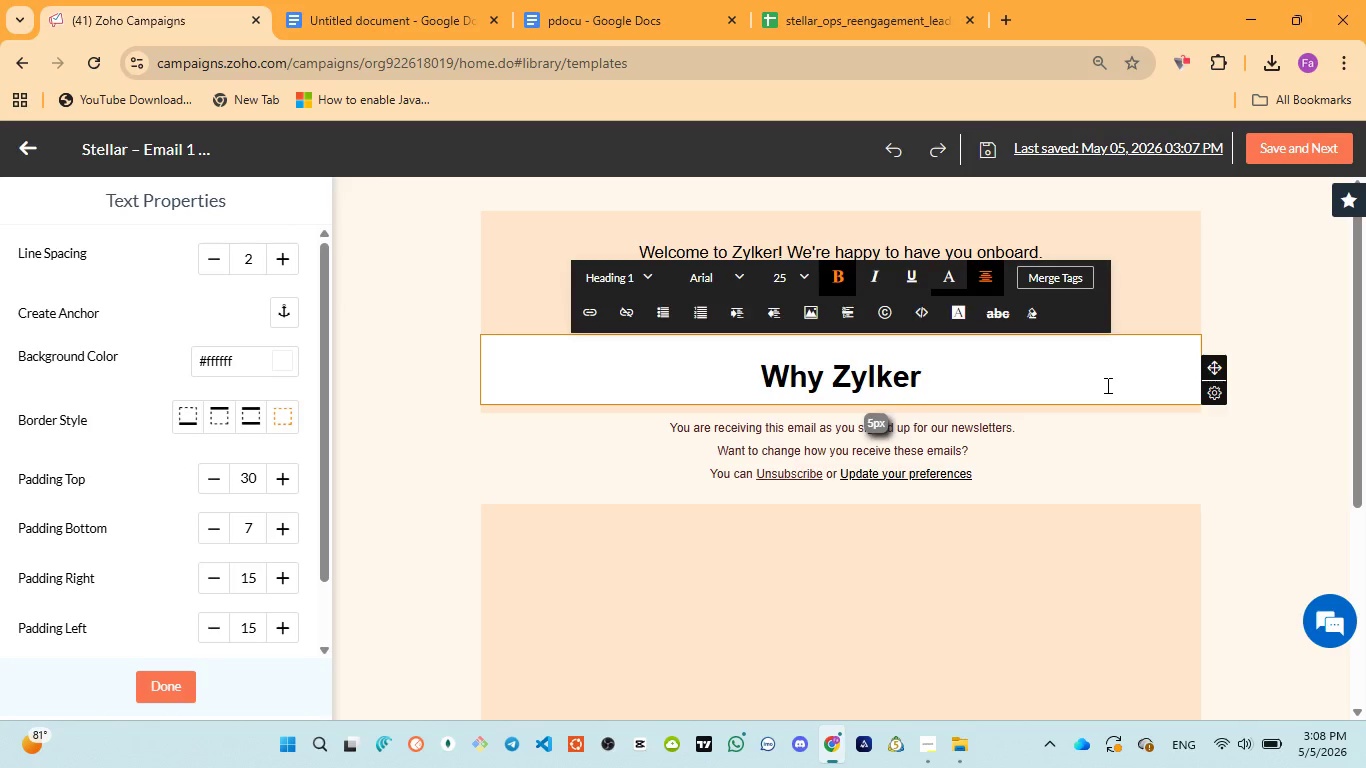 
wait(6.52)
 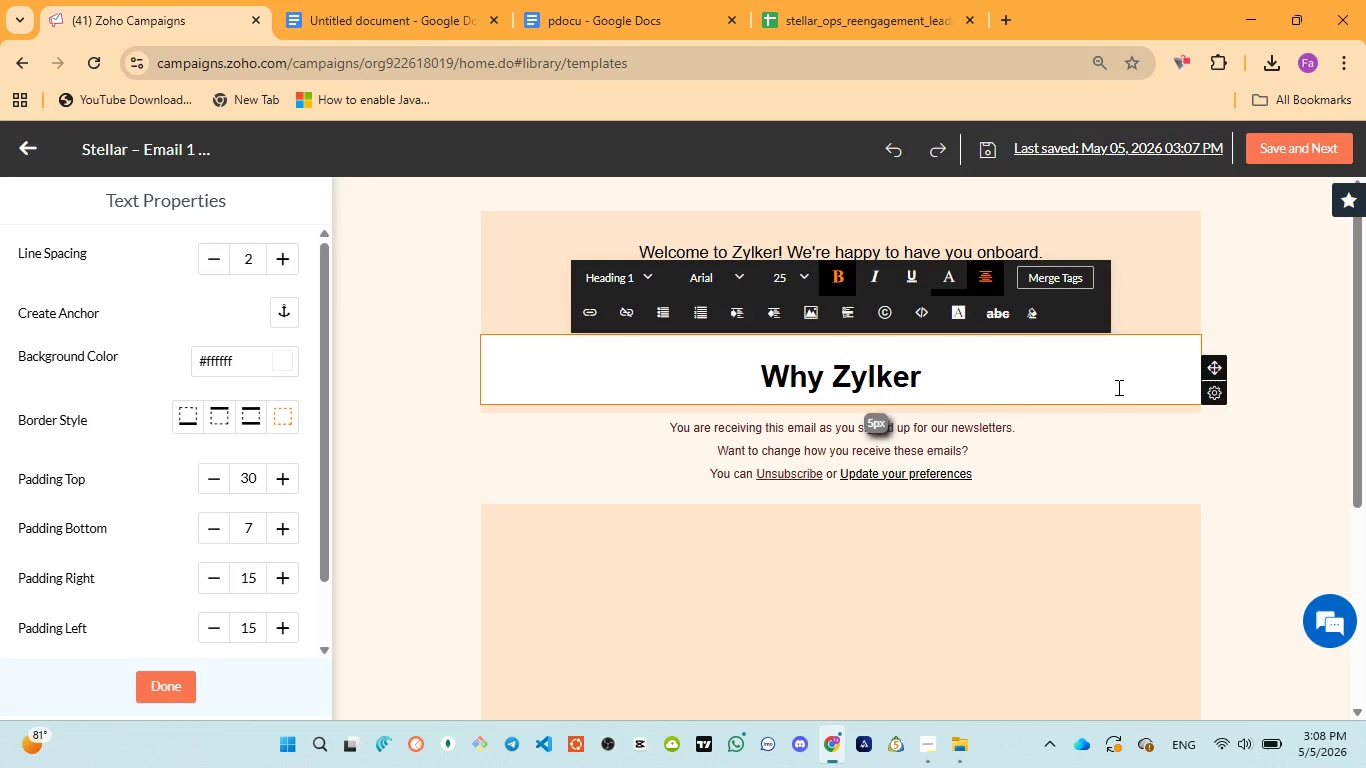 
left_click([1162, 291])
 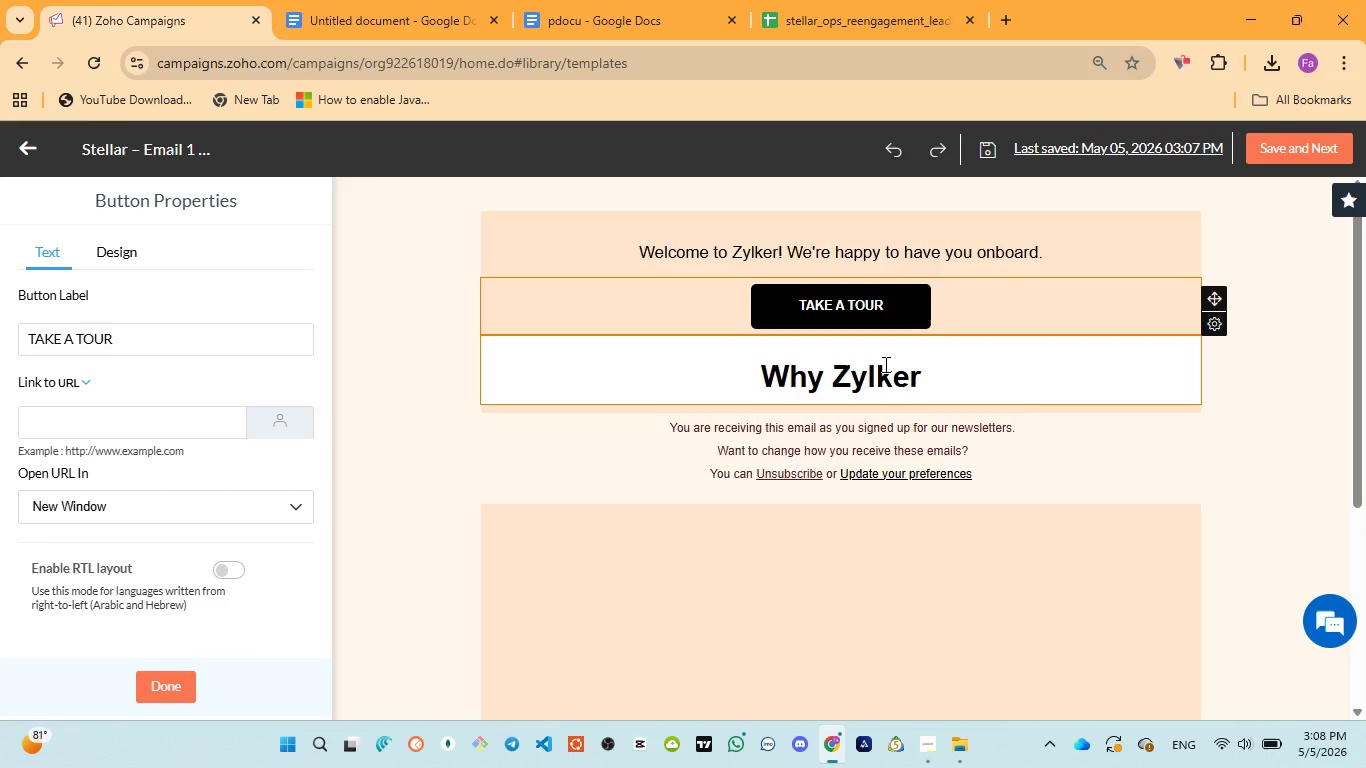 
left_click([1052, 371])
 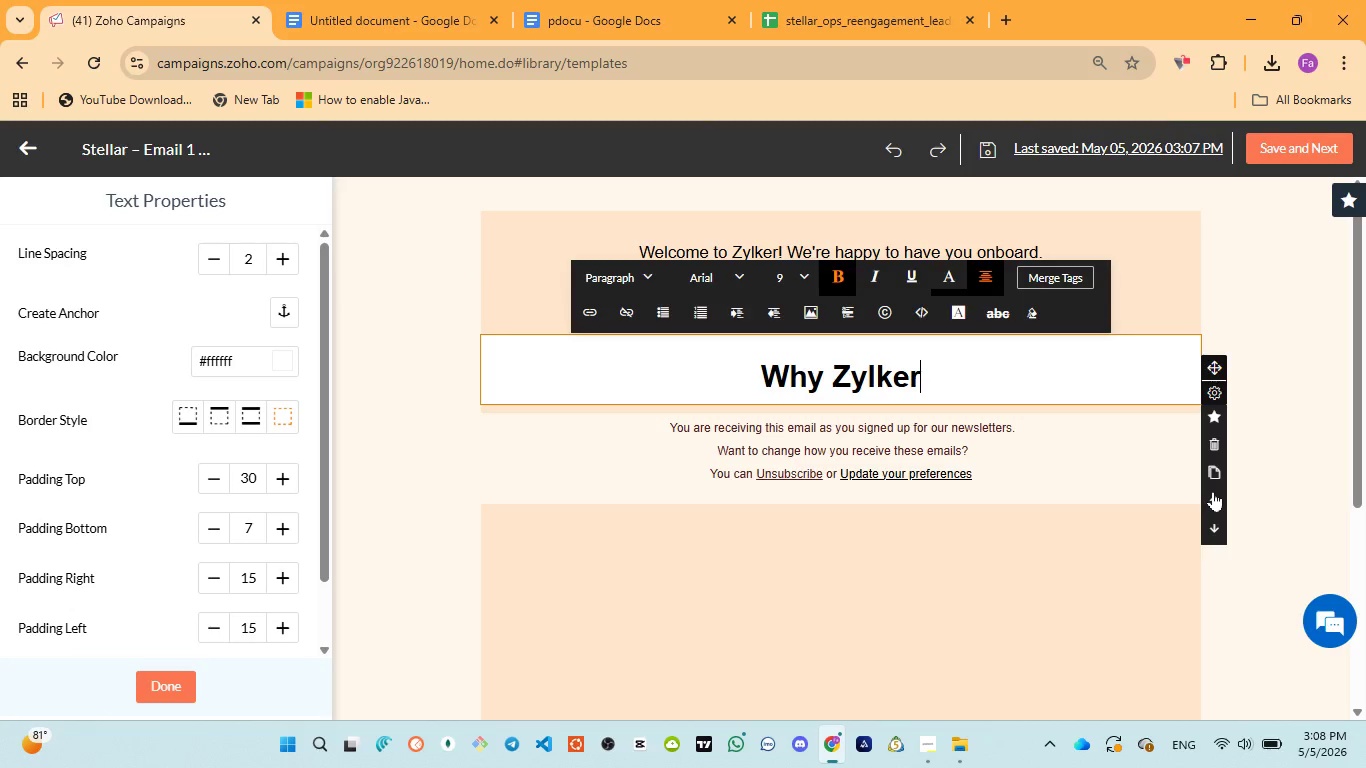 
wait(5.78)
 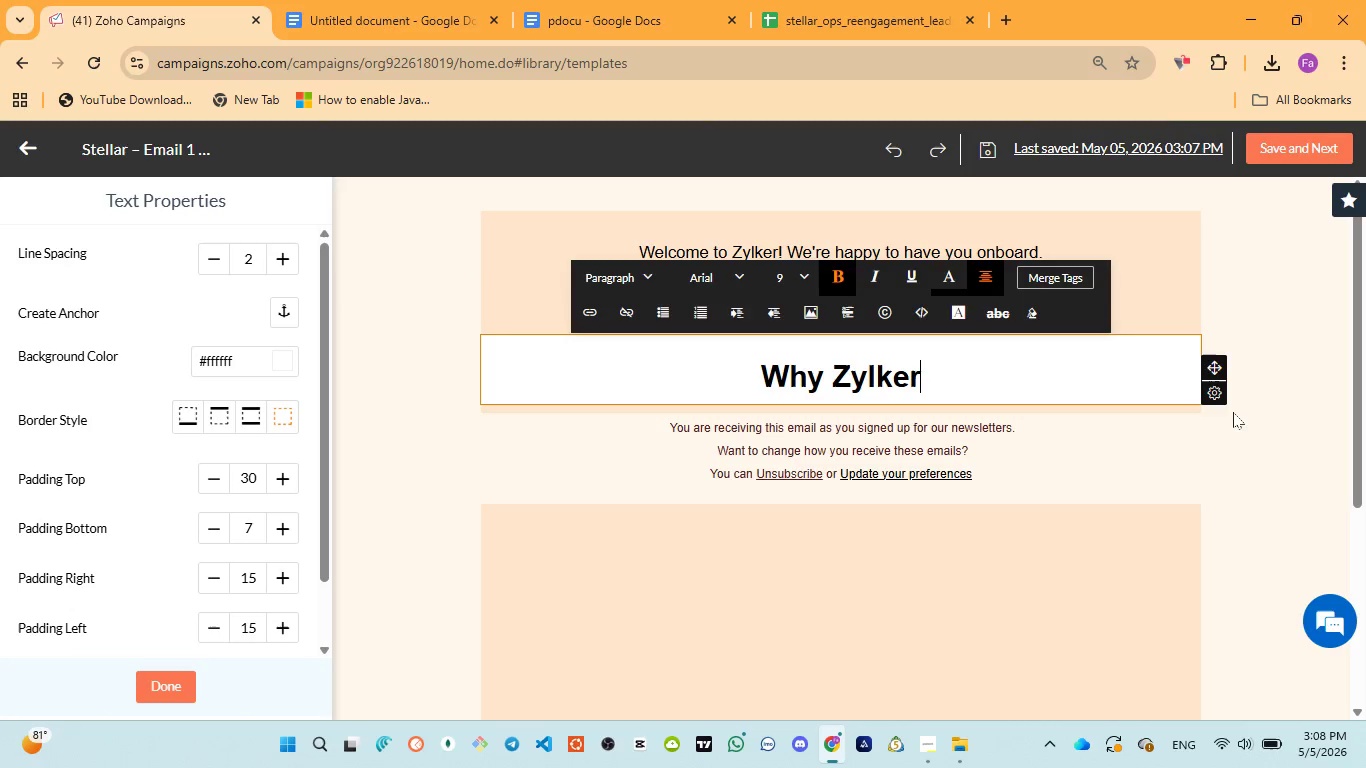 
left_click([1209, 490])
 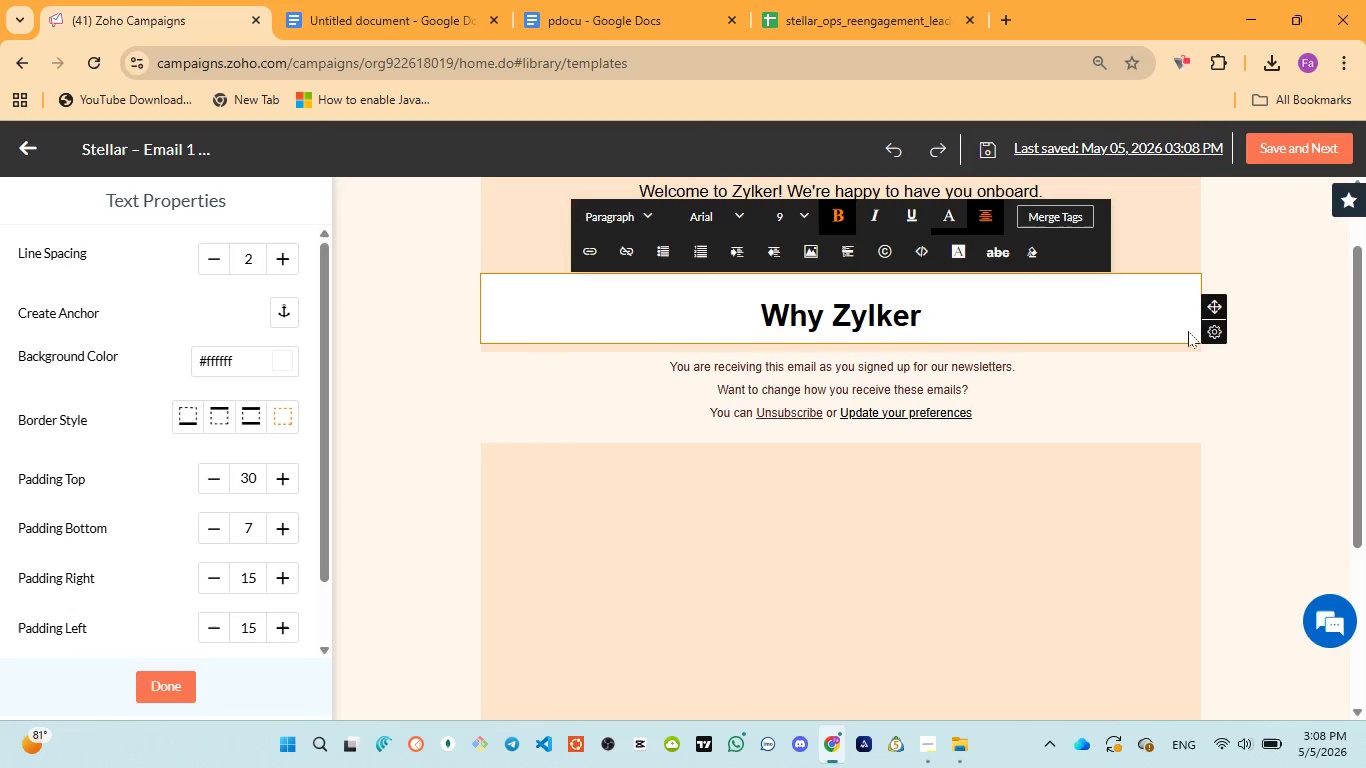 
left_click([1165, 304])
 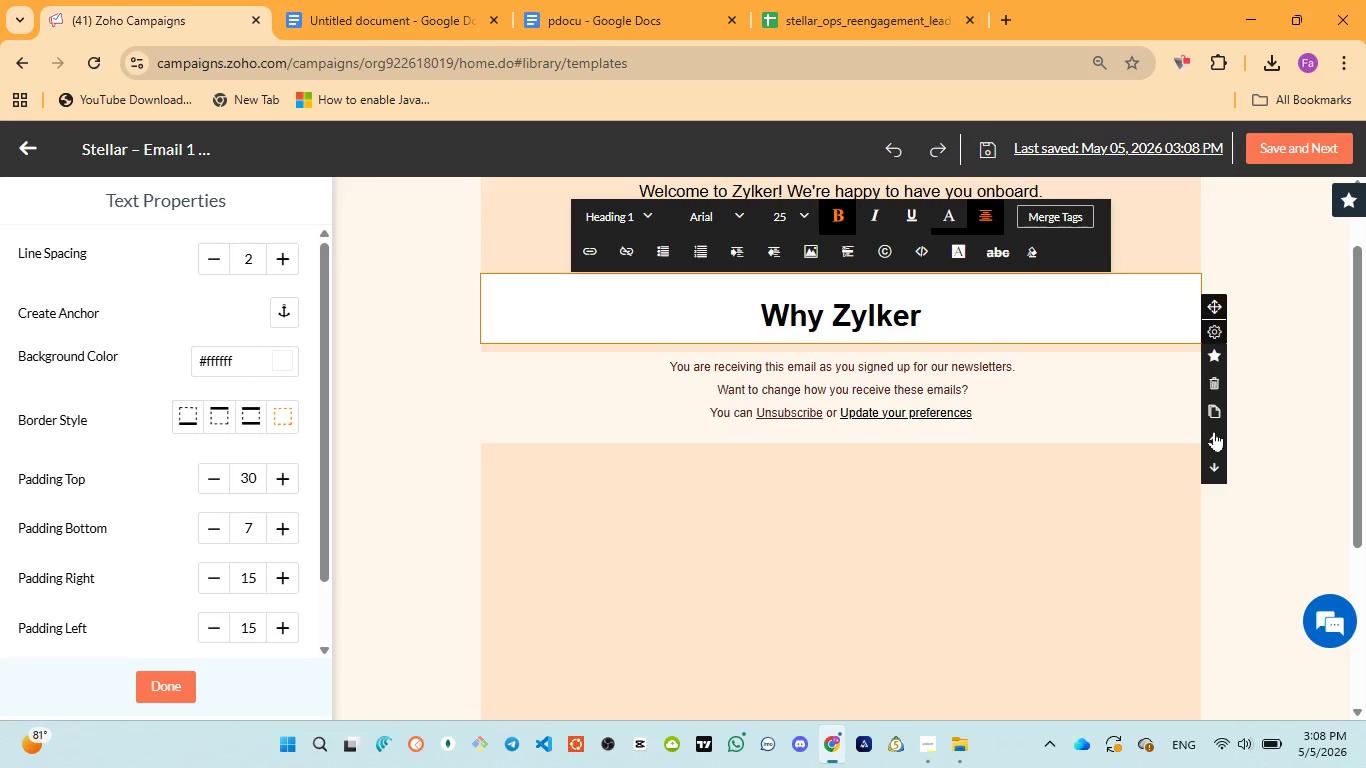 
left_click([1214, 431])
 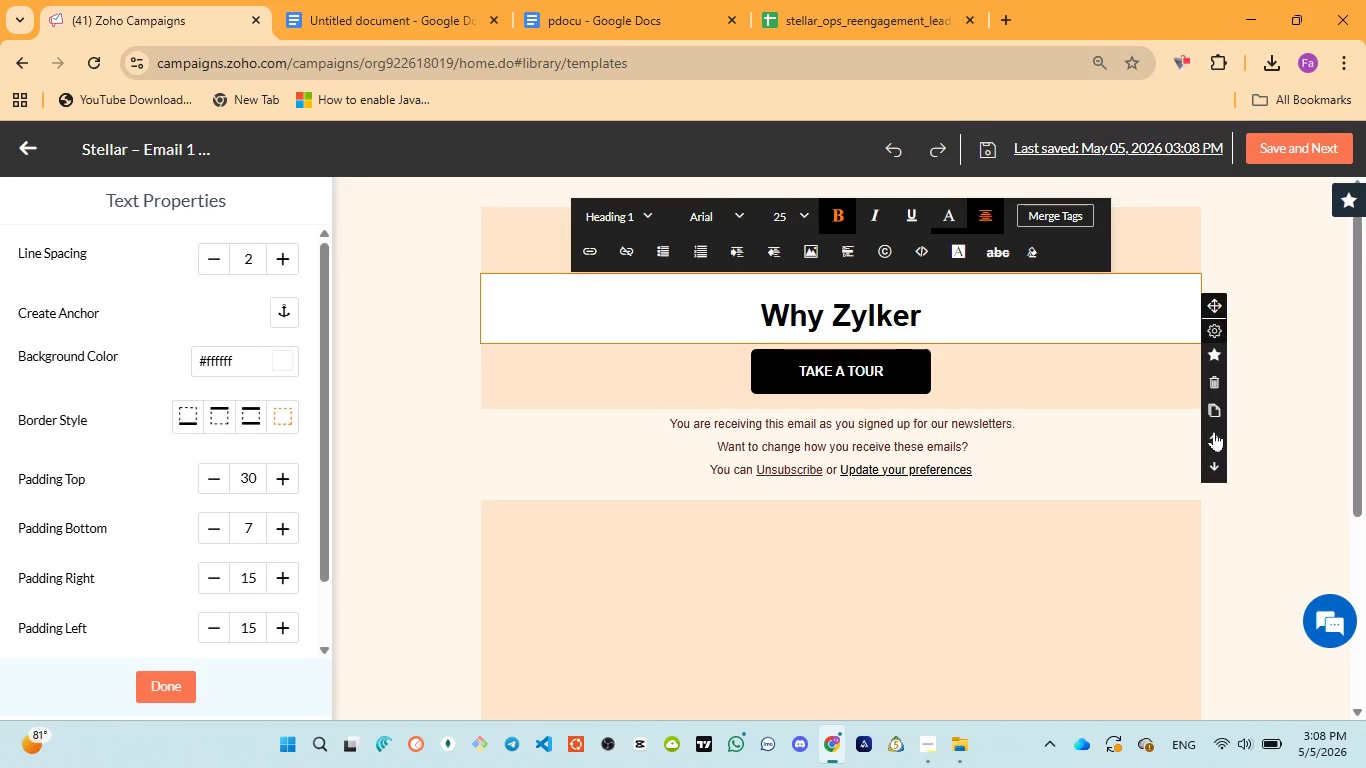 
left_click([1214, 431])
 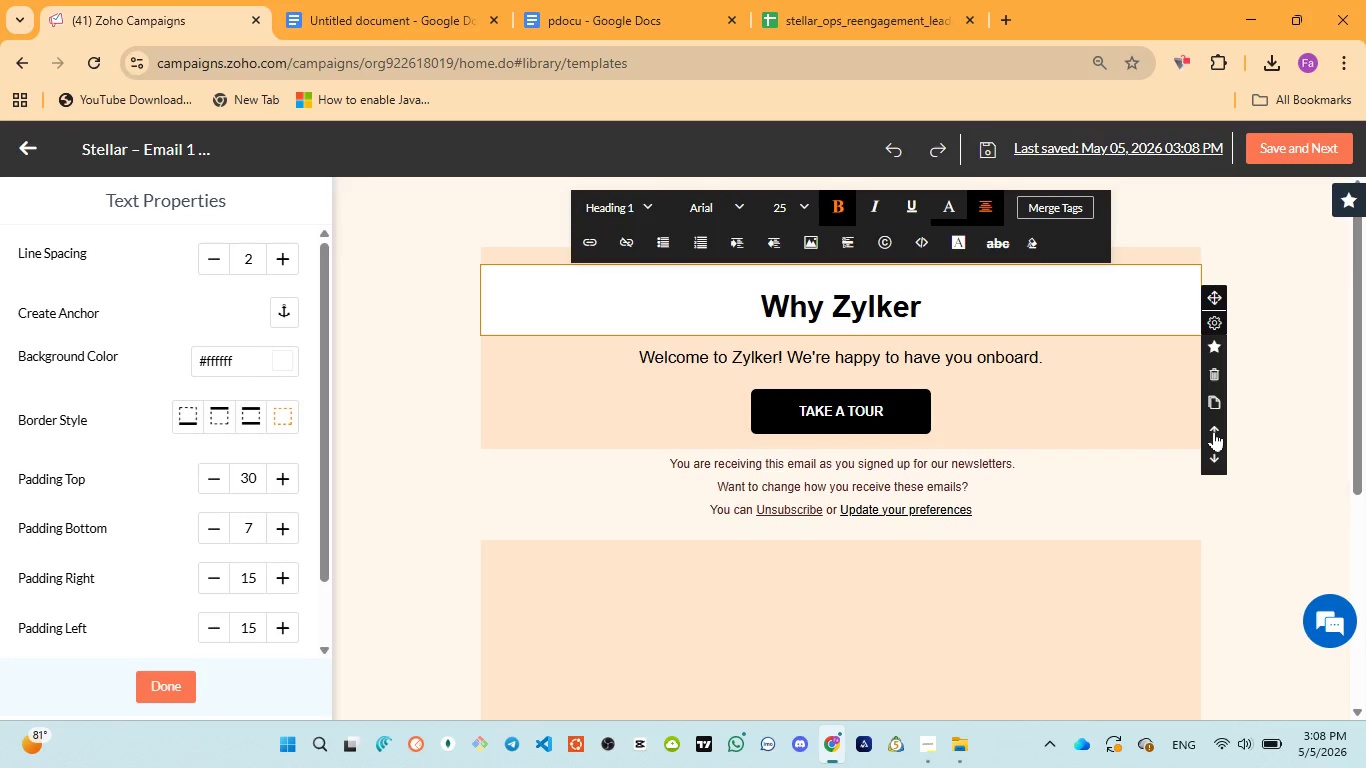 
left_click([1214, 431])
 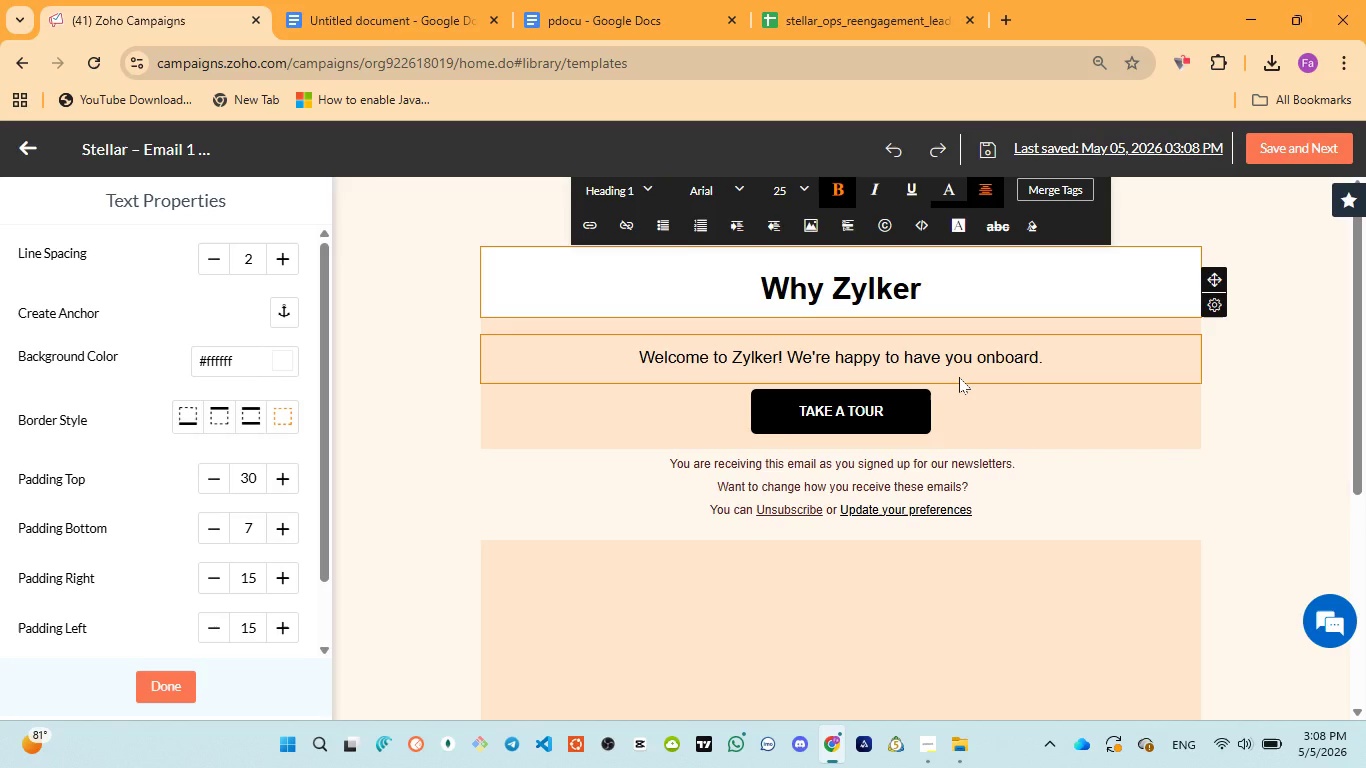 
wait(12.28)
 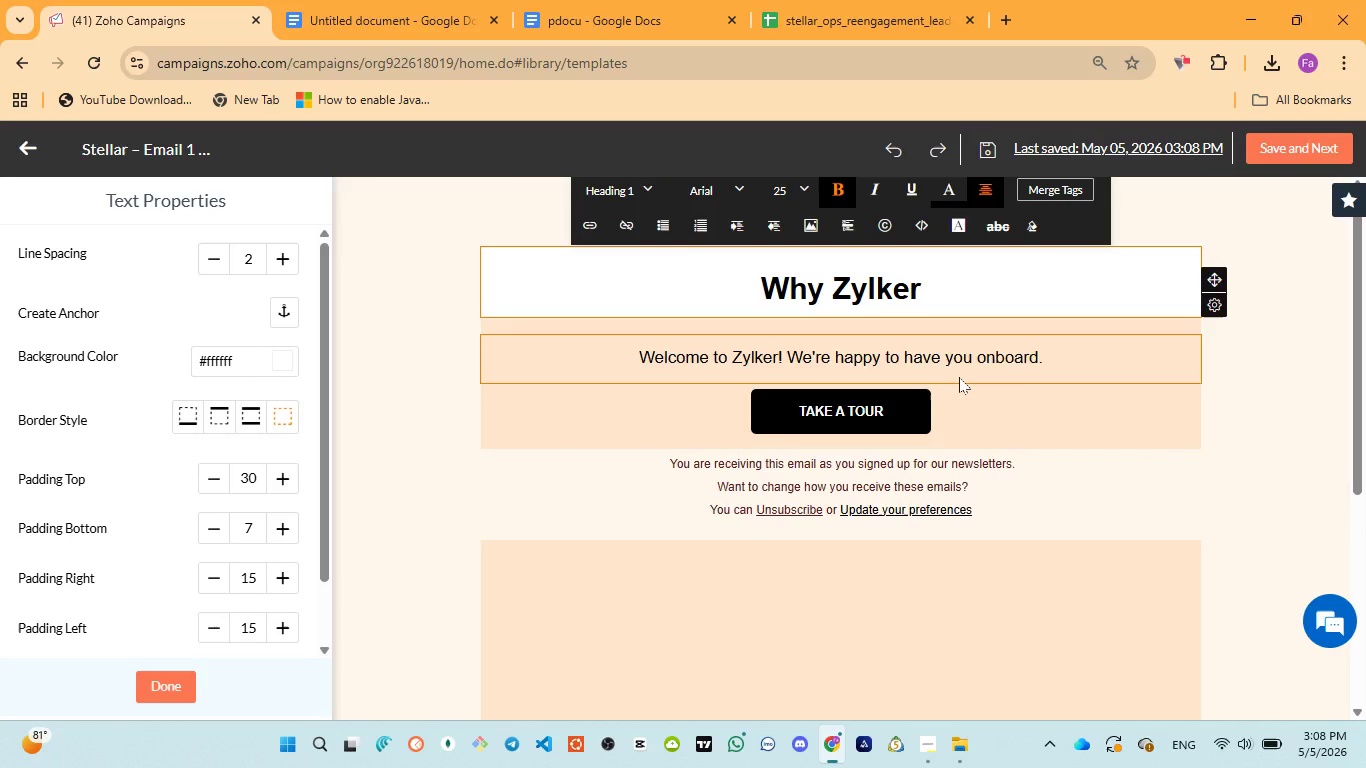 
left_click([437, 463])
 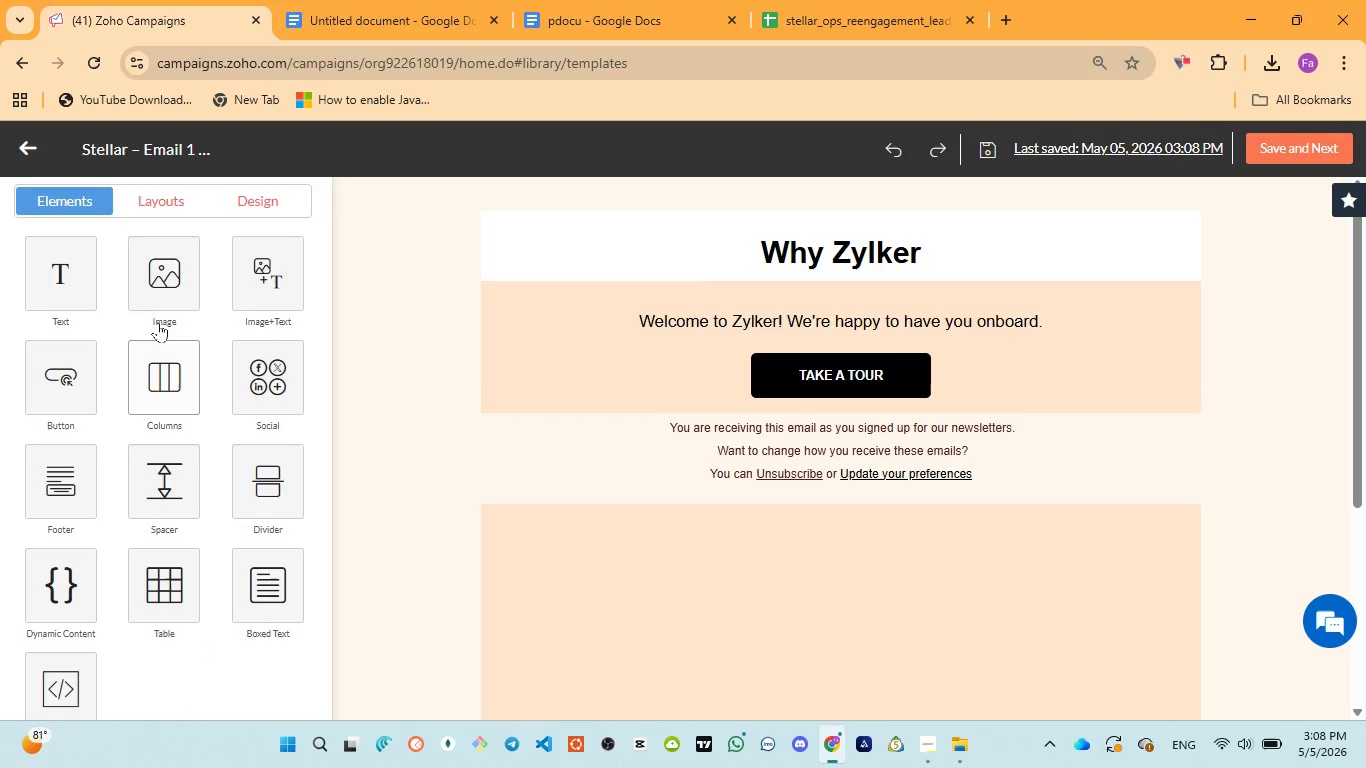 
left_click([156, 290])
 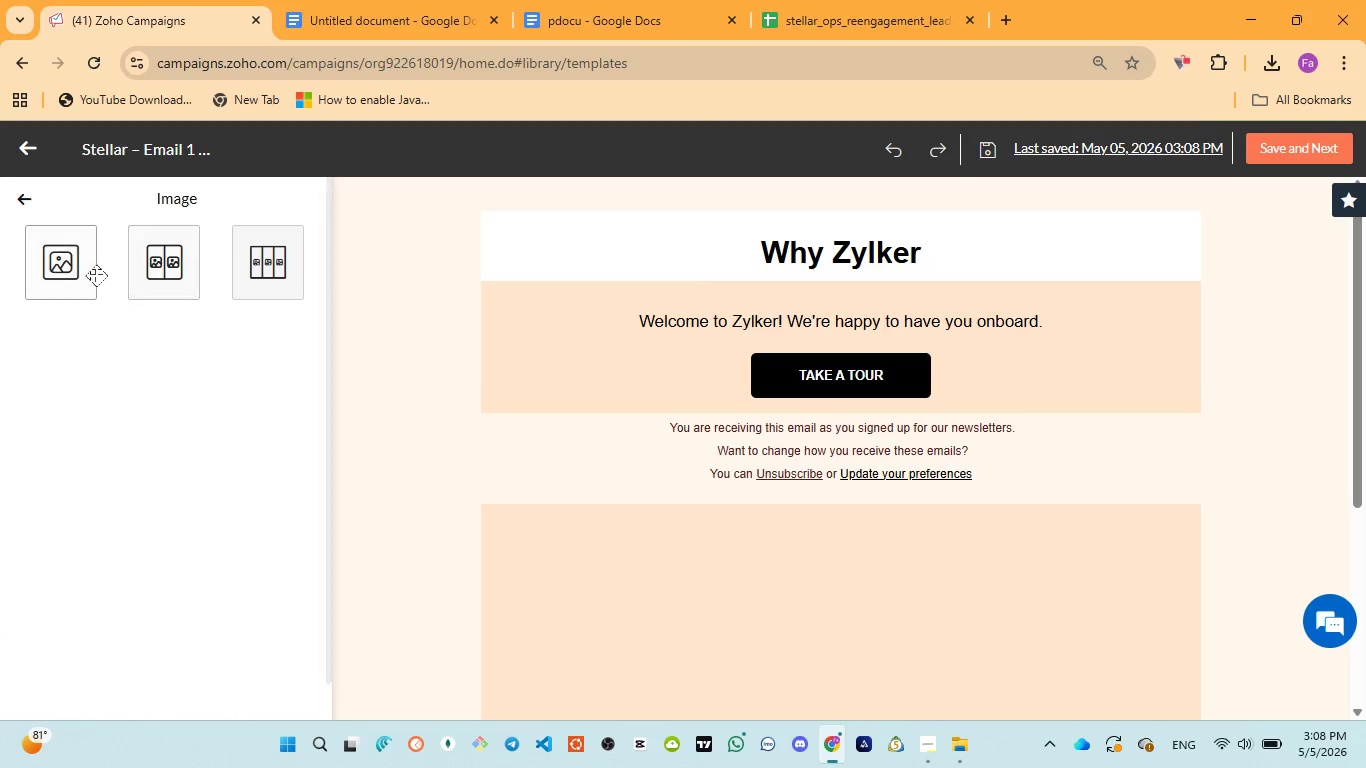 
left_click([83, 275])
 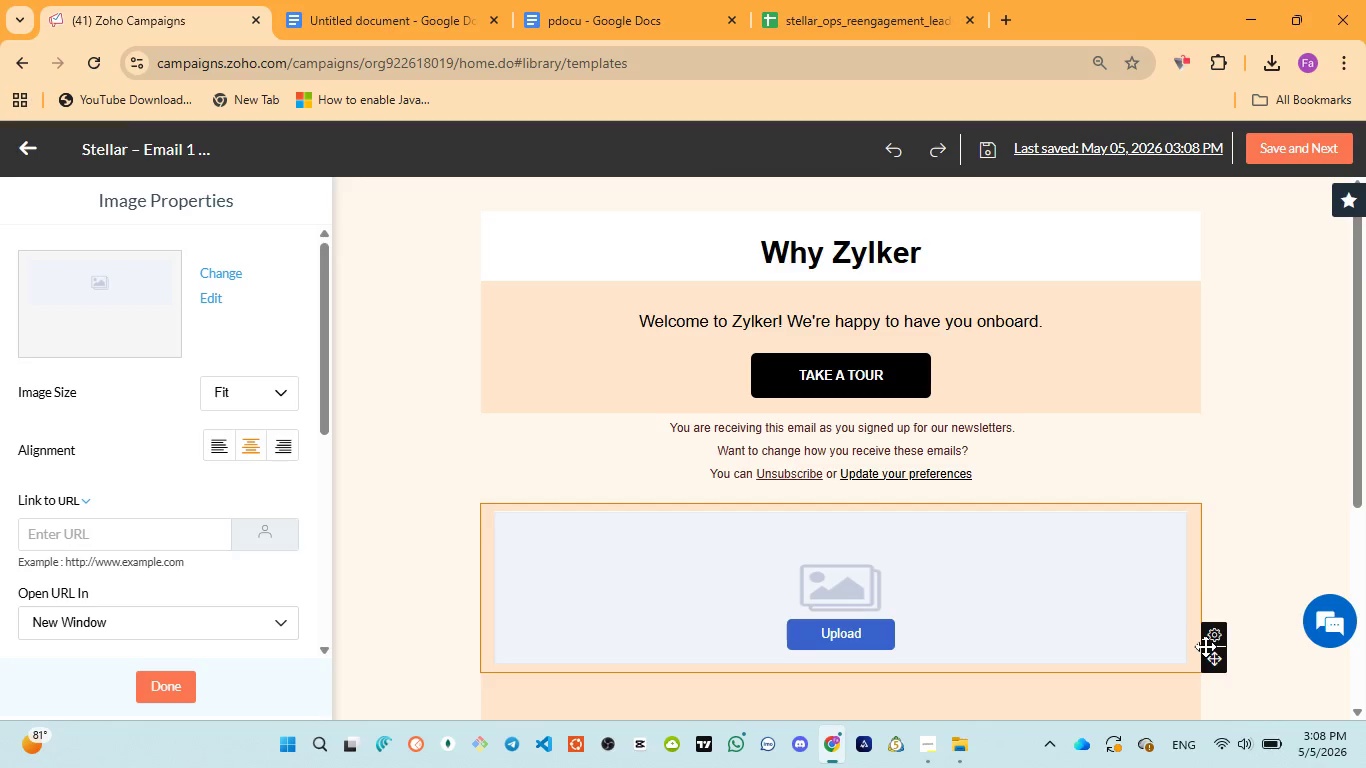 
left_click([1214, 607])
 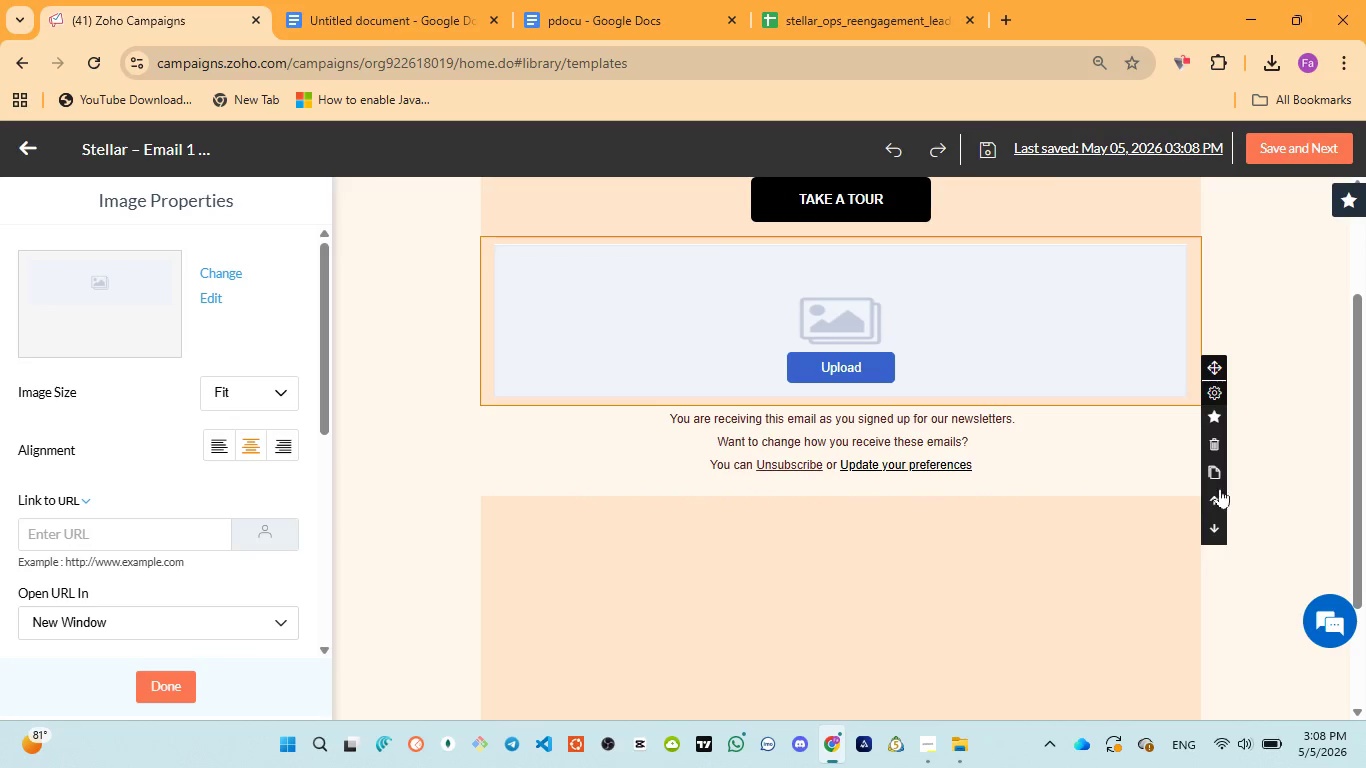 
left_click([1216, 494])
 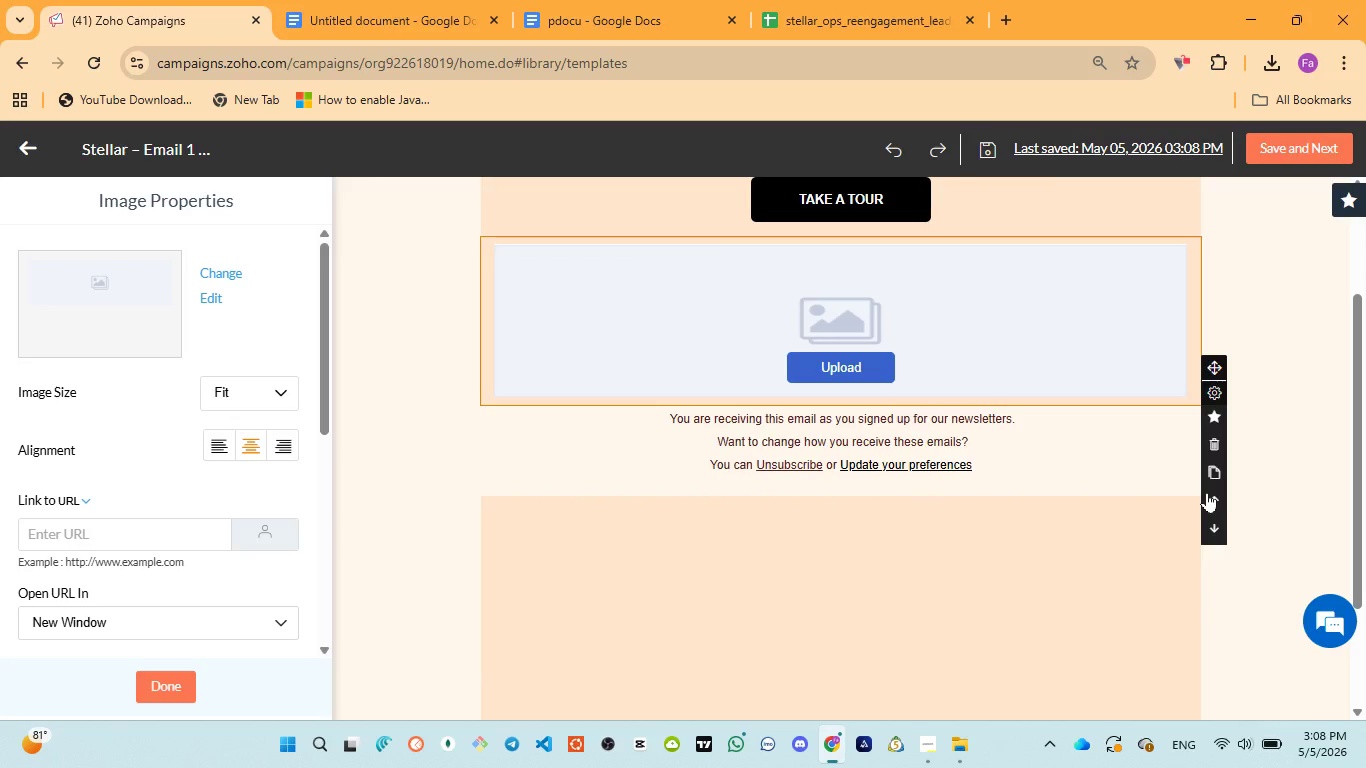 
left_click([1210, 492])
 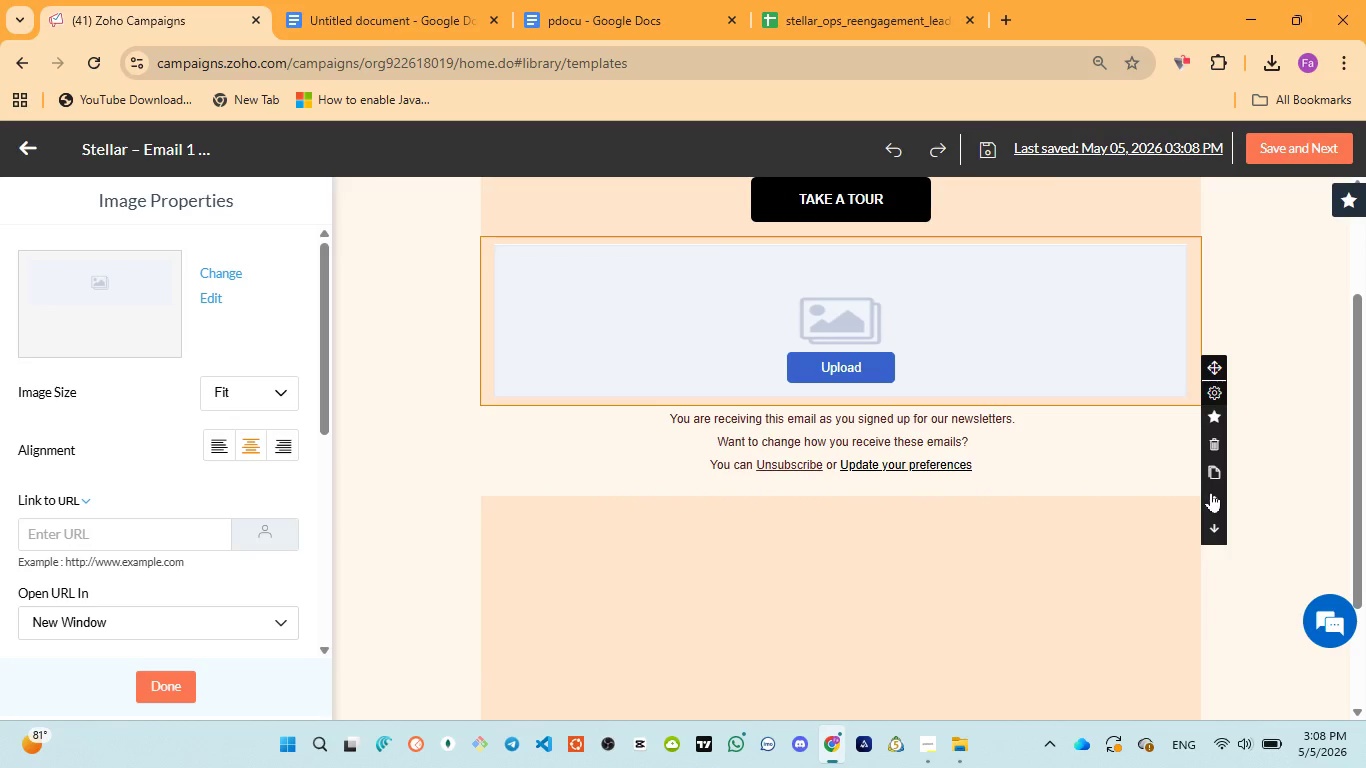 
double_click([1211, 492])
 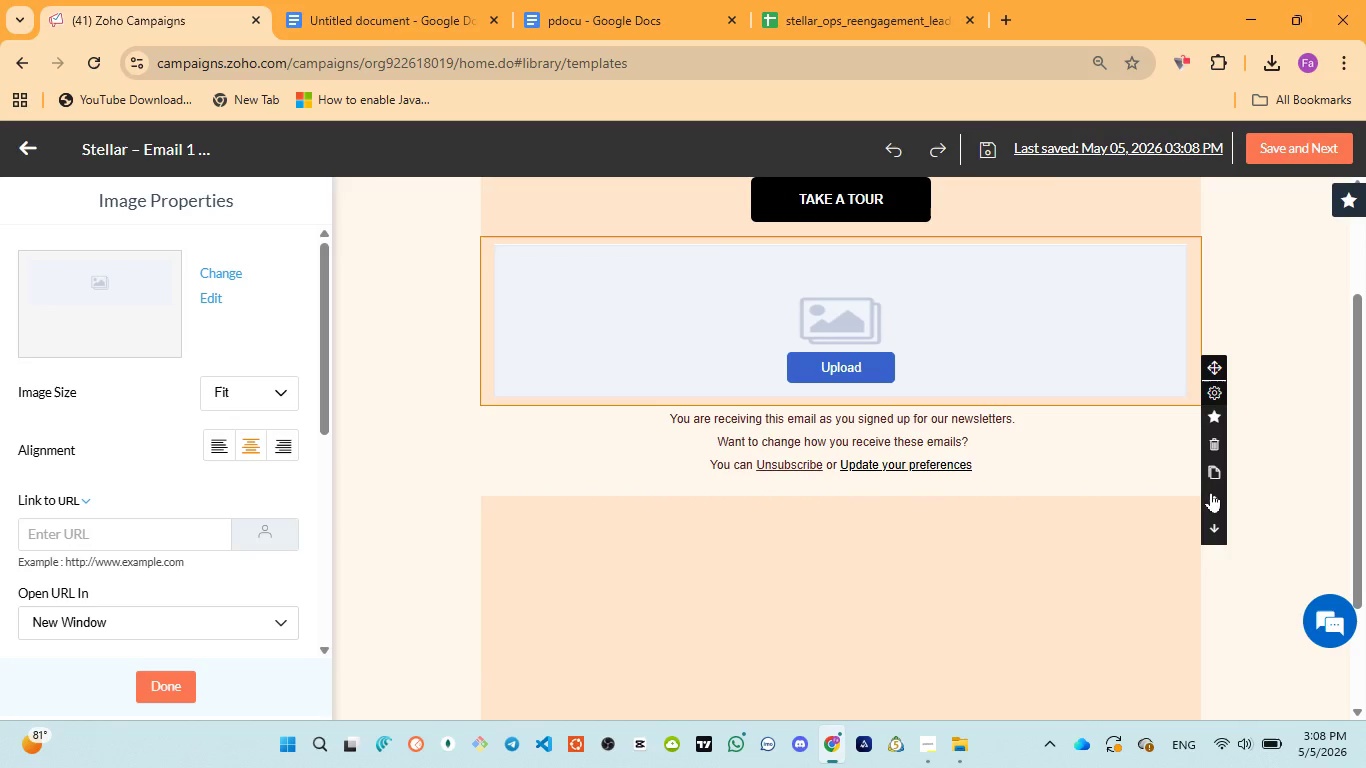 
triple_click([1211, 492])
 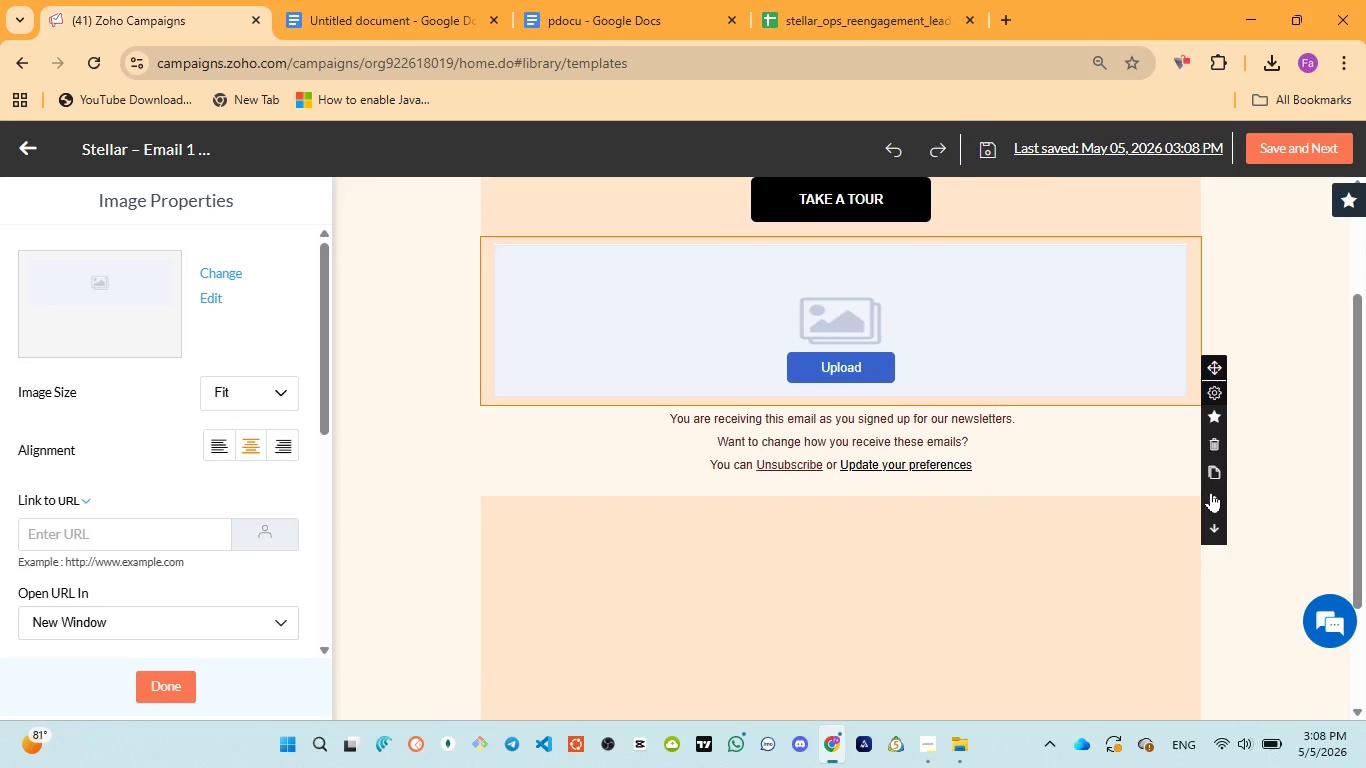 
triple_click([1211, 492])
 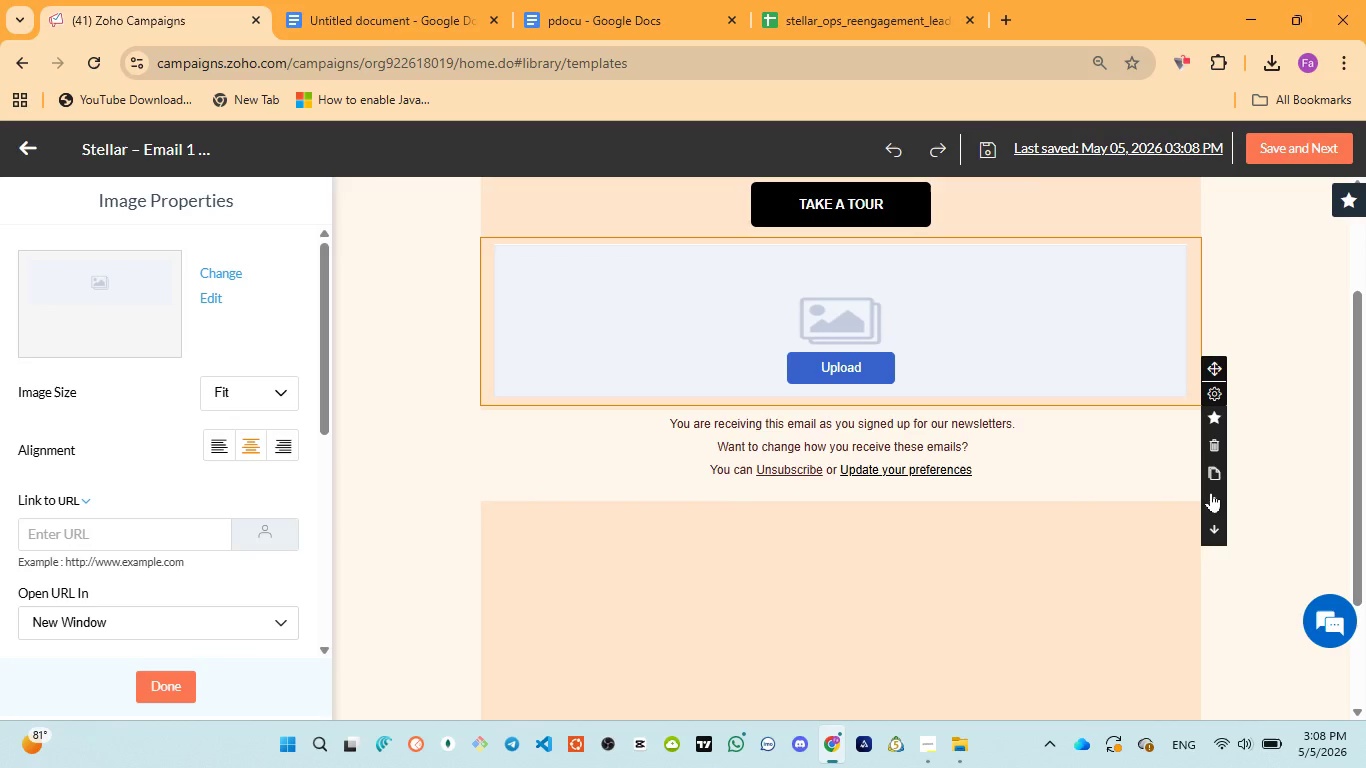 
triple_click([1211, 492])
 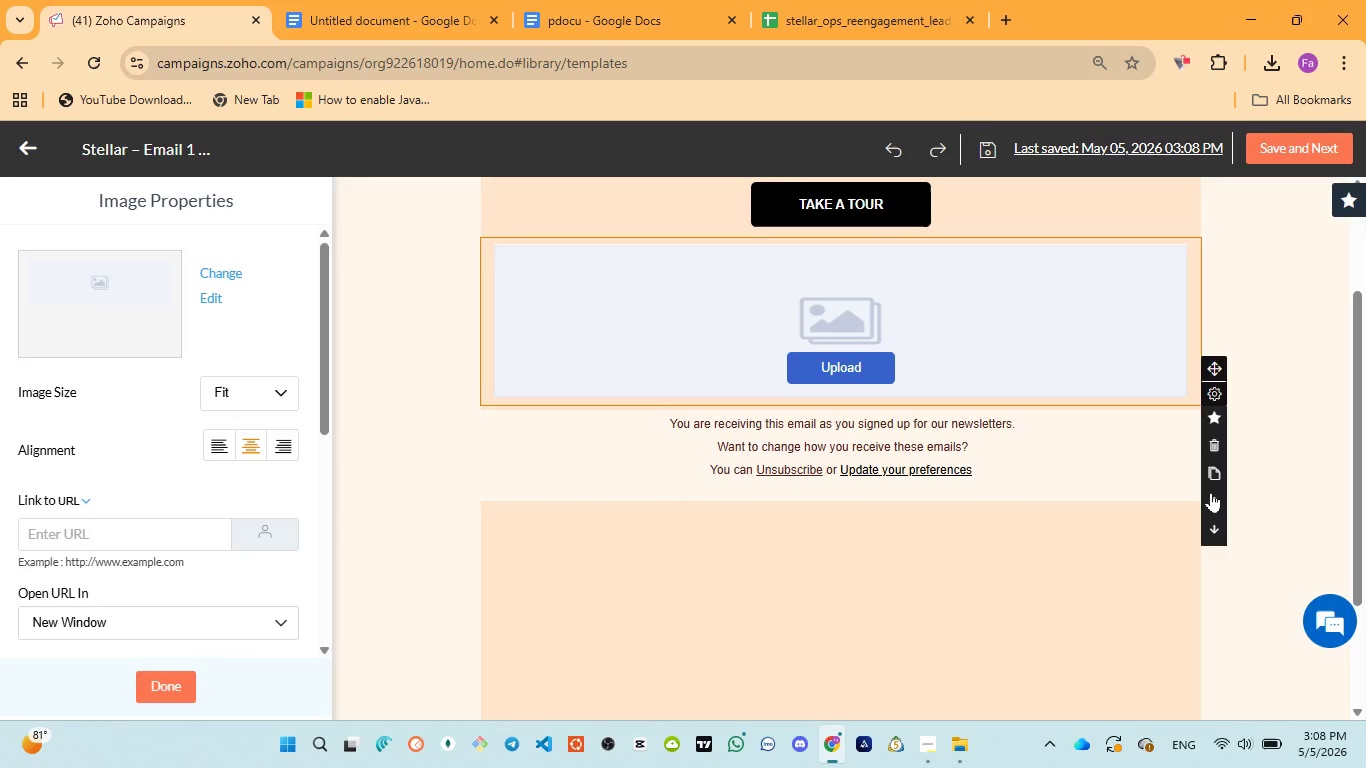 
triple_click([1211, 492])
 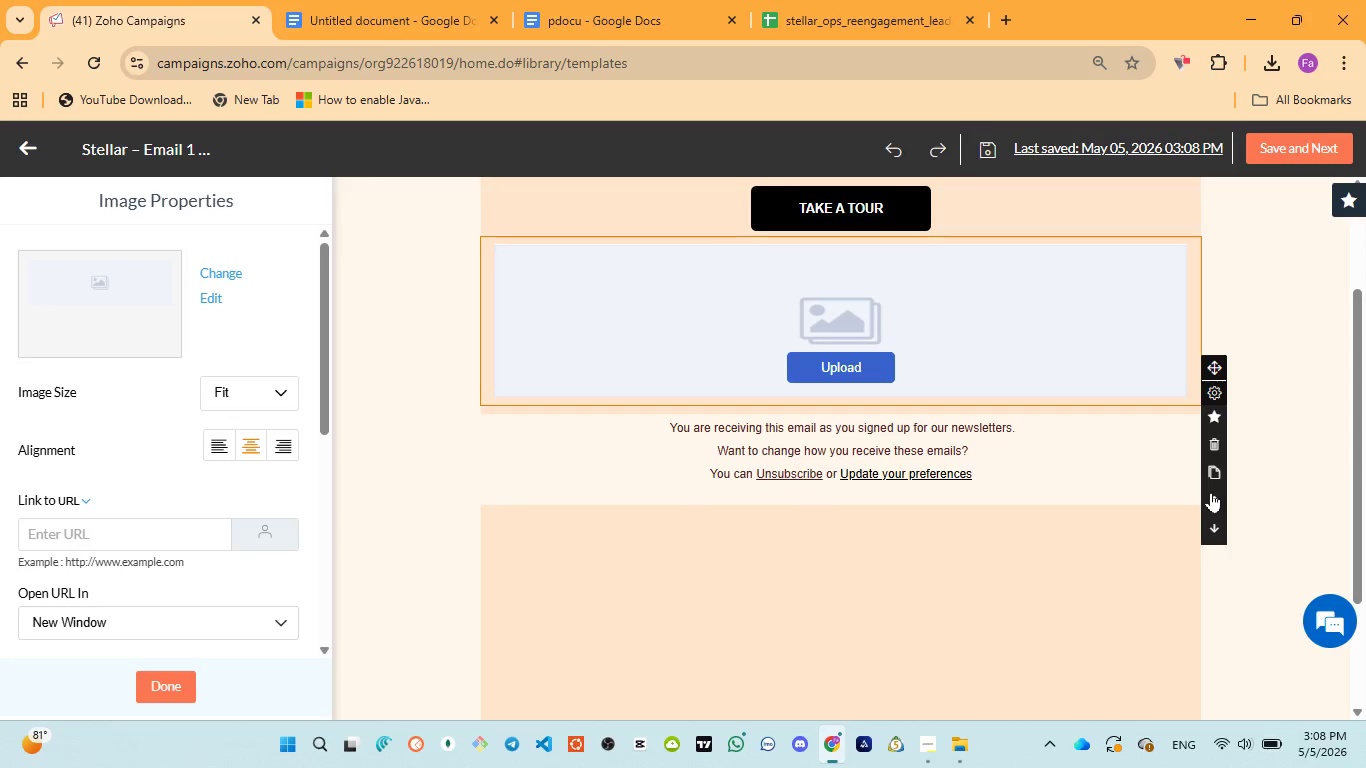 
triple_click([1211, 492])
 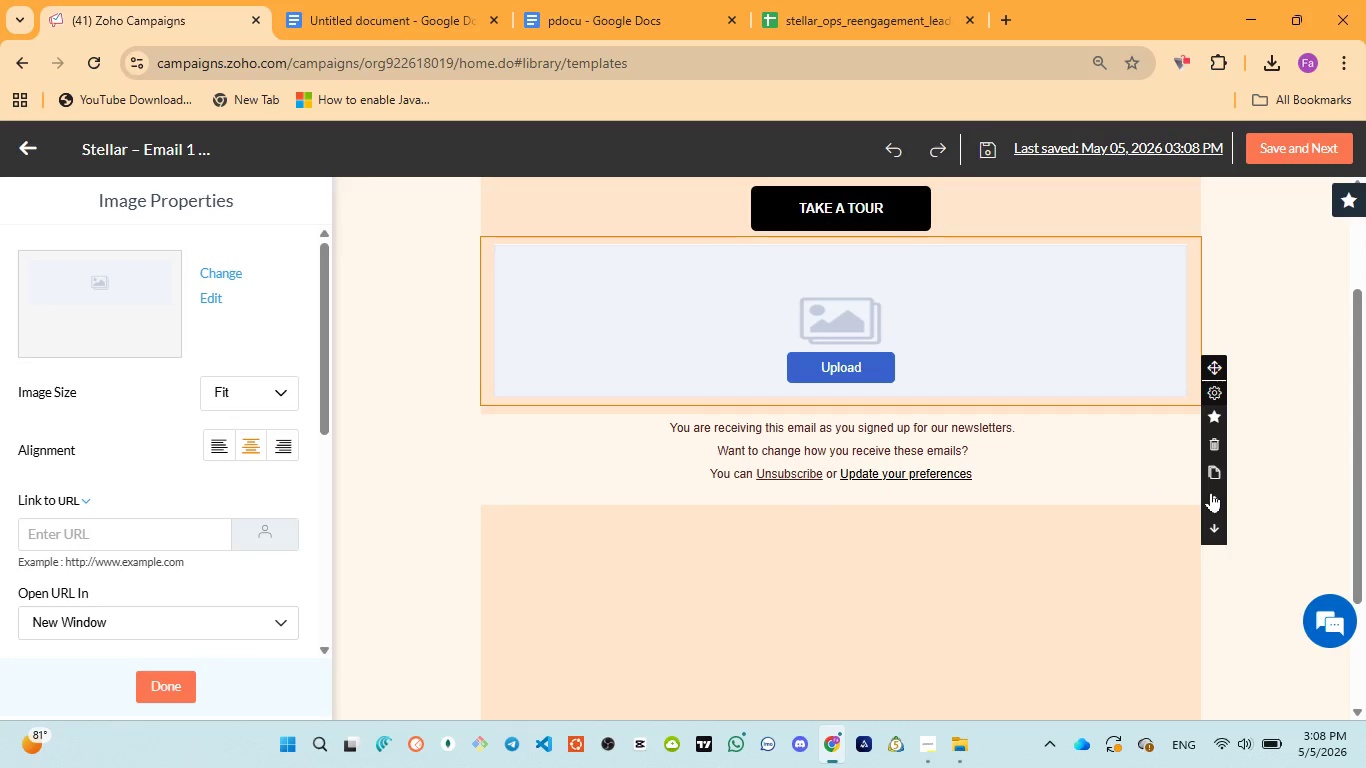 
triple_click([1211, 492])
 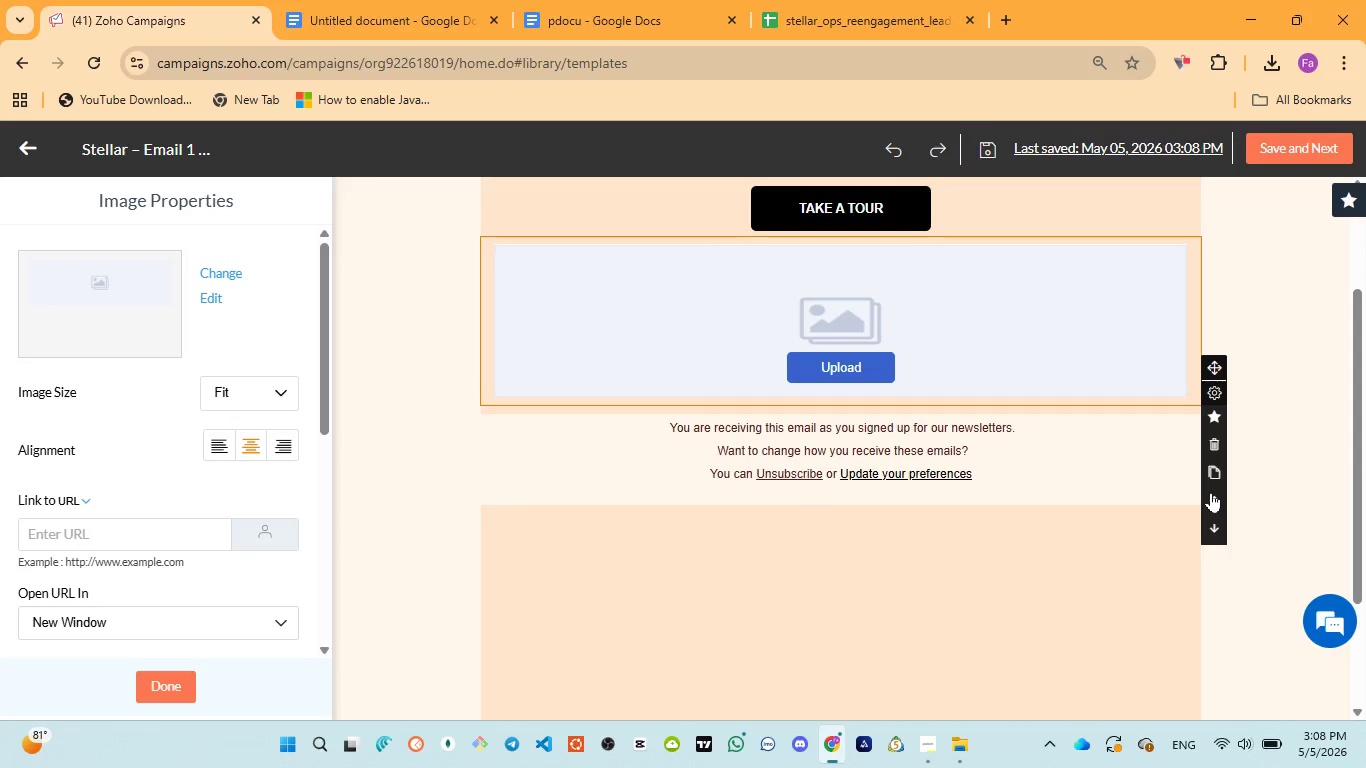 
triple_click([1211, 492])
 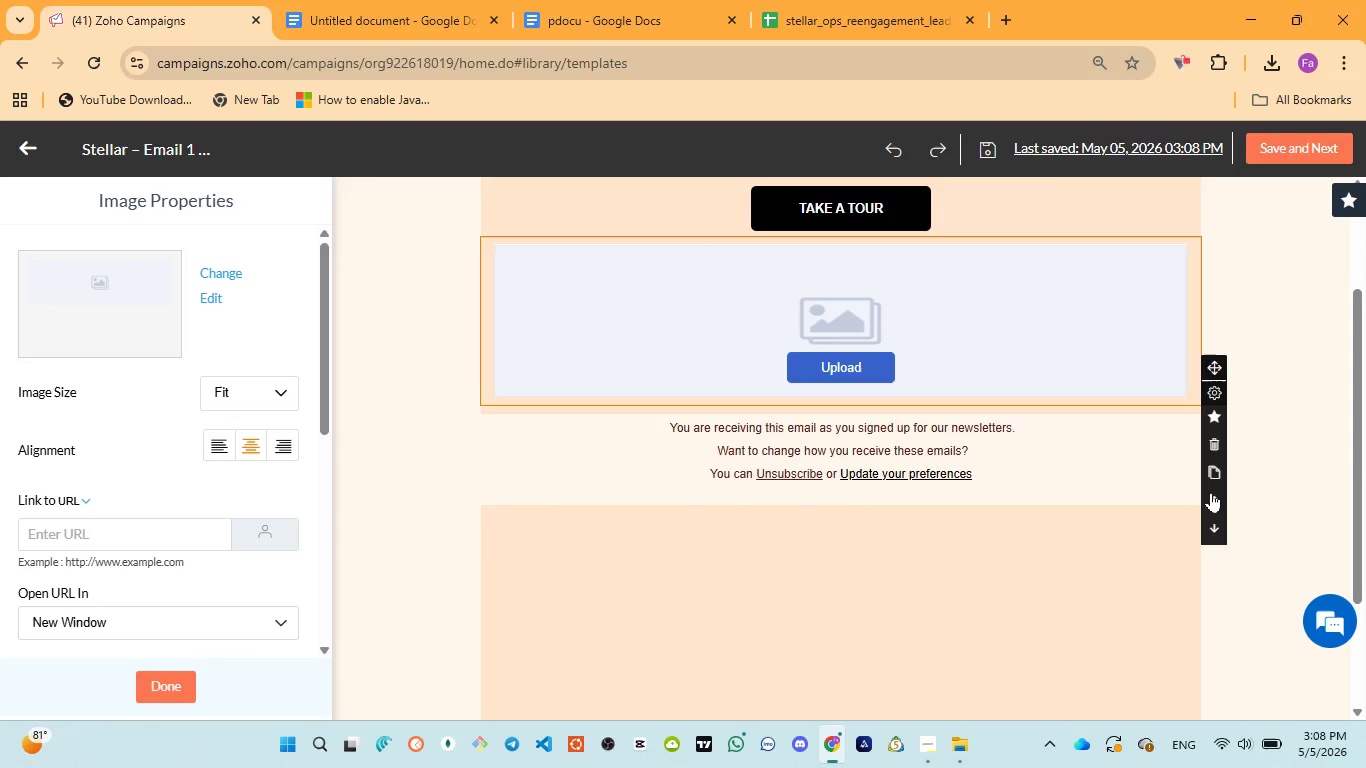 
triple_click([1211, 492])
 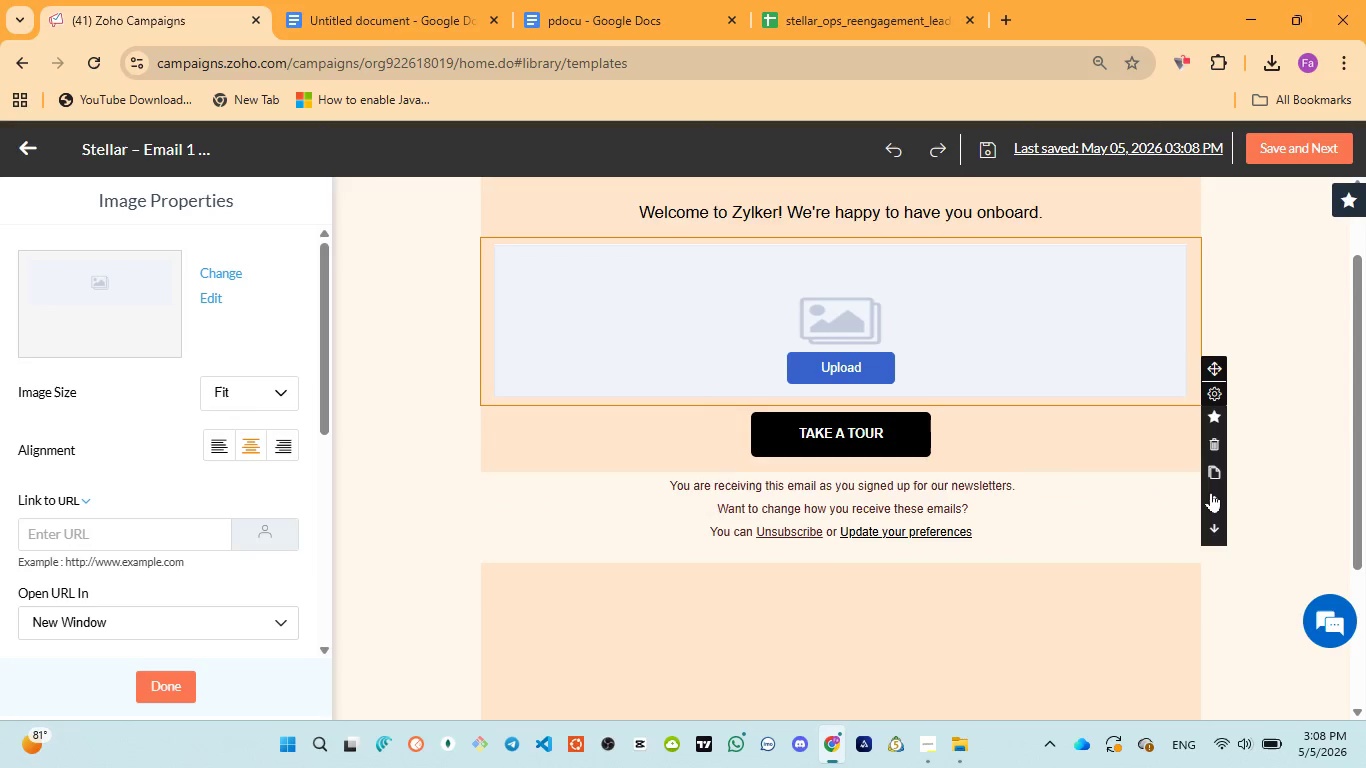 
triple_click([1211, 492])
 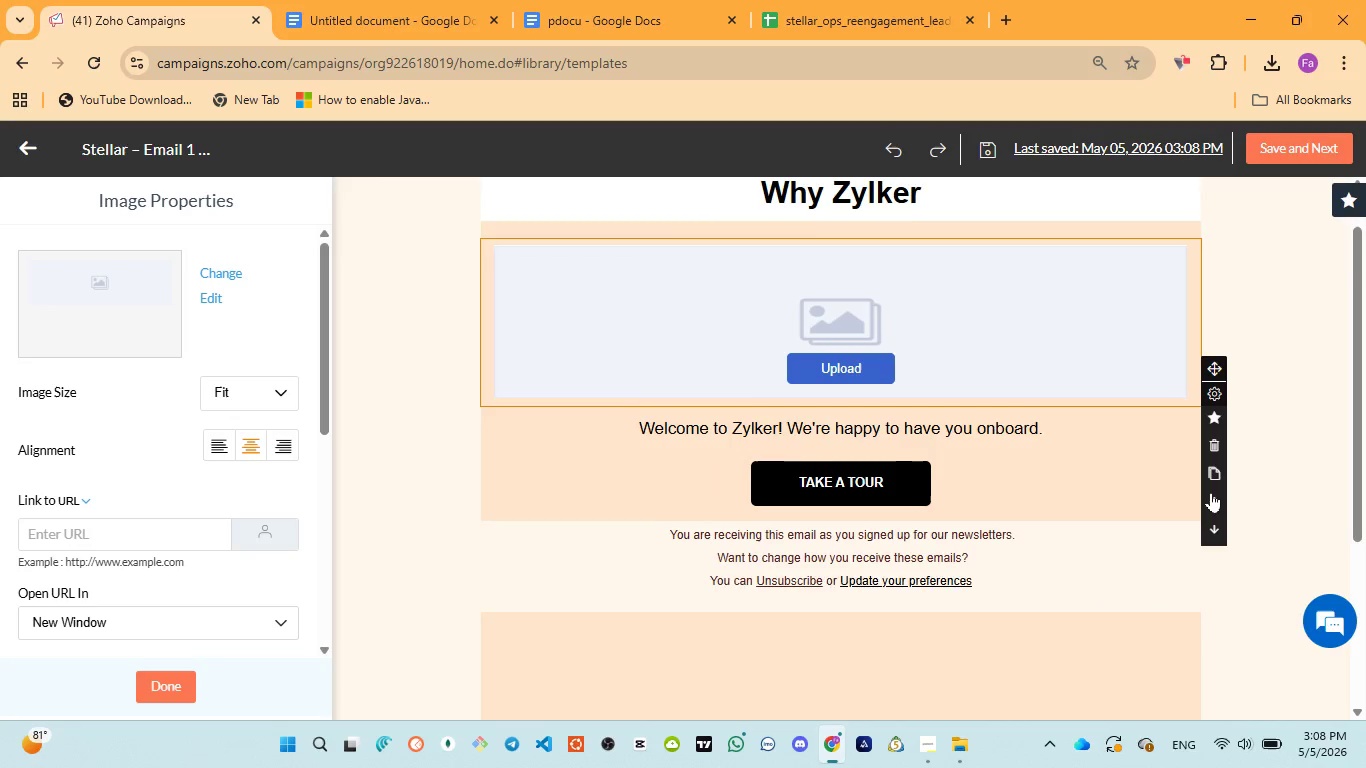 
triple_click([1211, 492])
 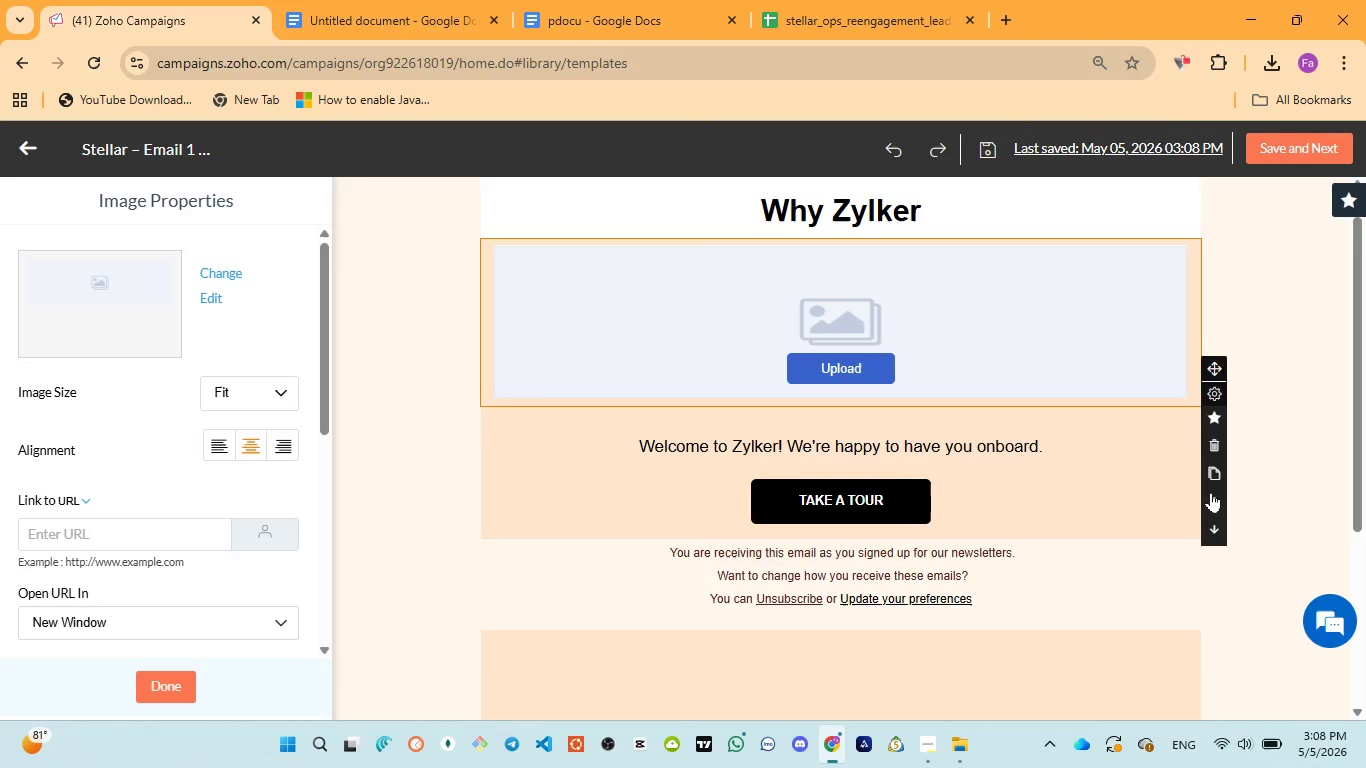 
triple_click([1211, 492])
 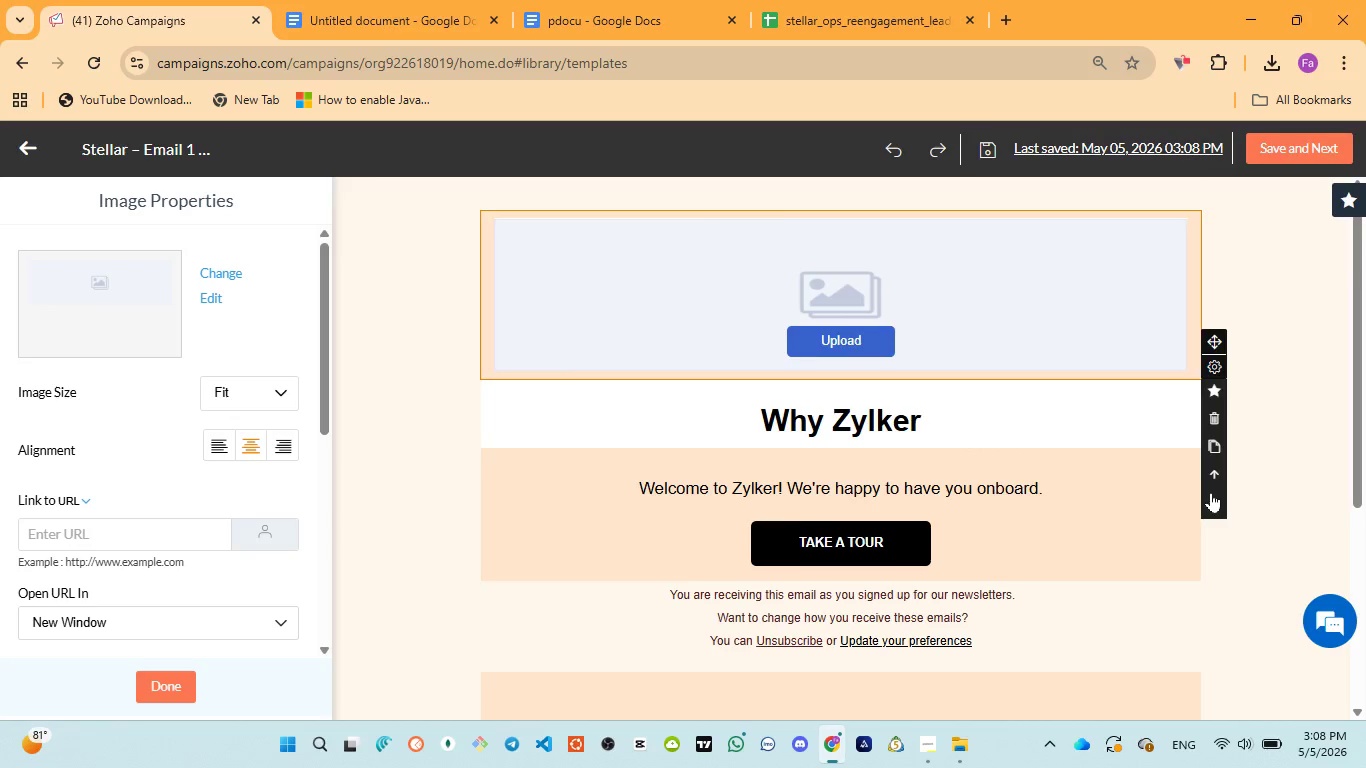 
triple_click([1211, 492])
 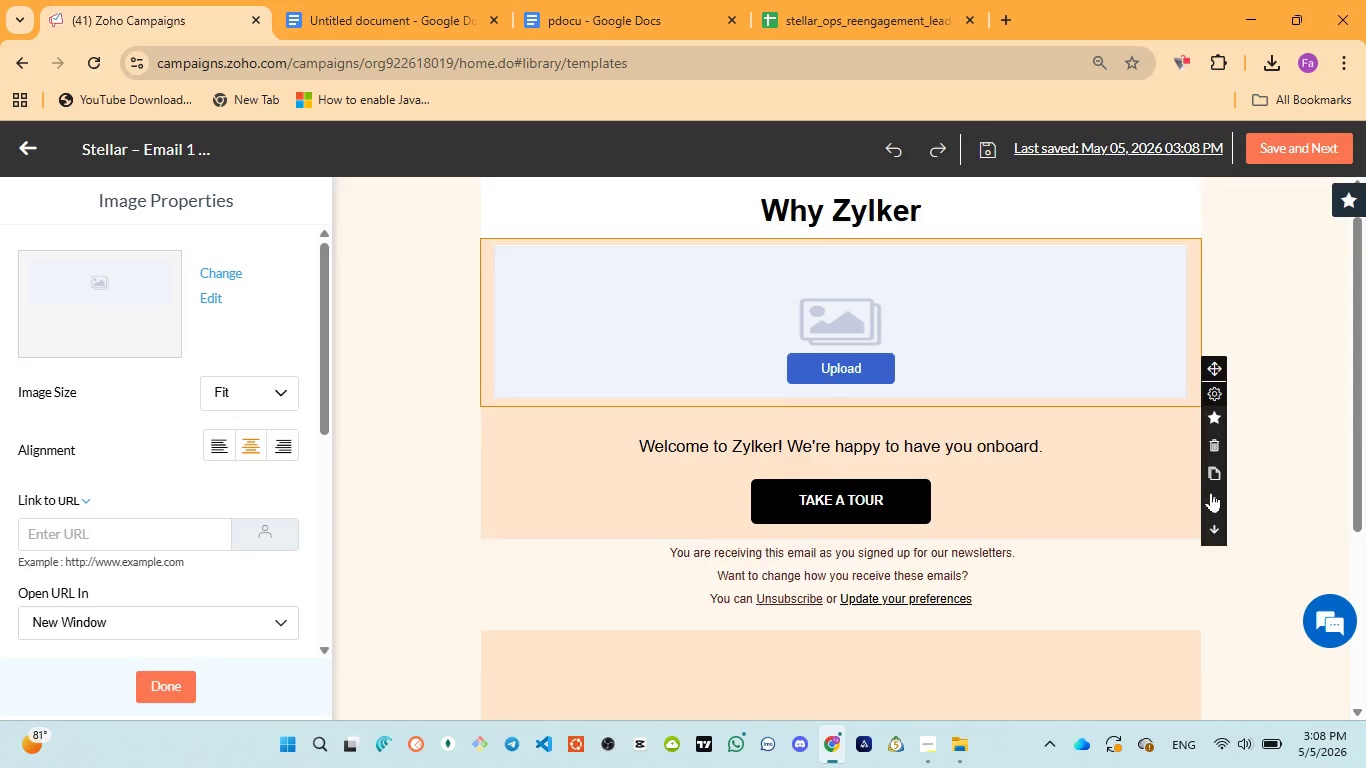 
triple_click([1211, 492])
 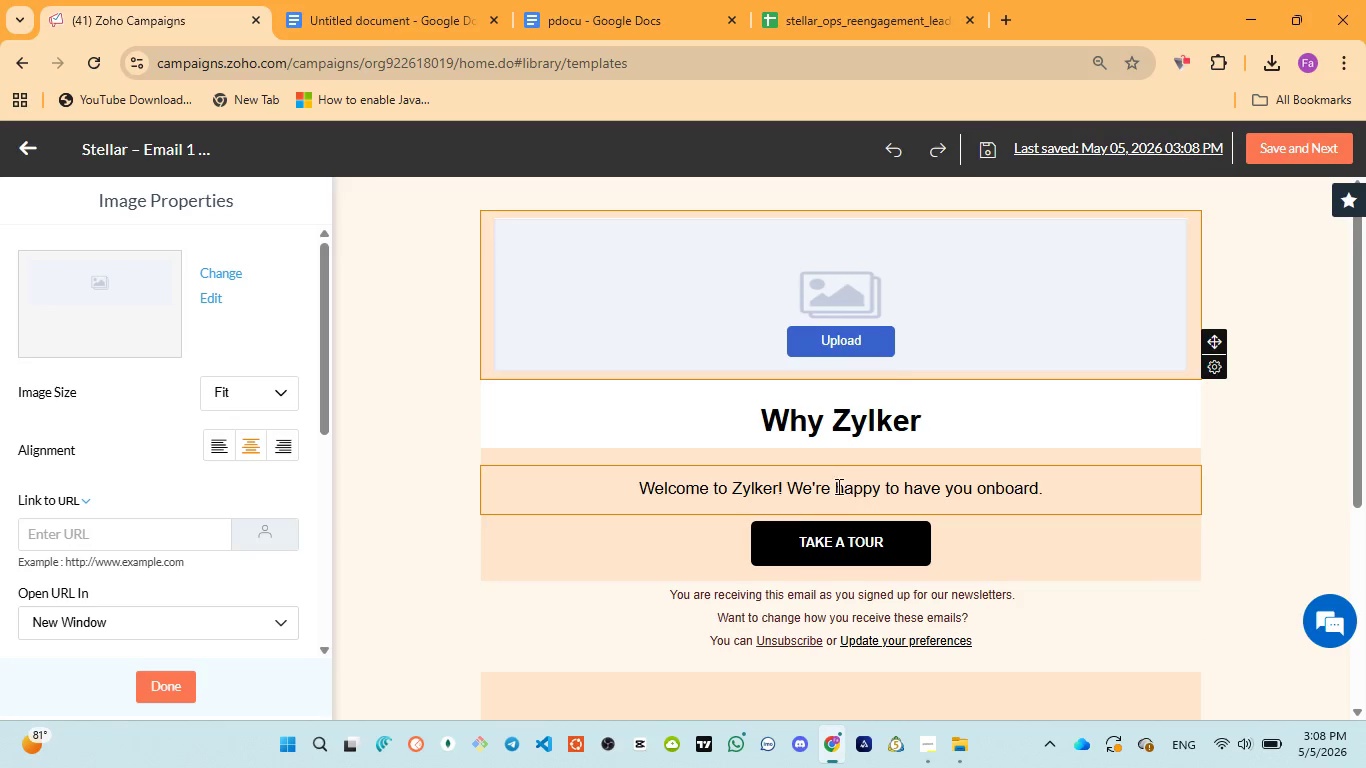 
left_click([985, 291])
 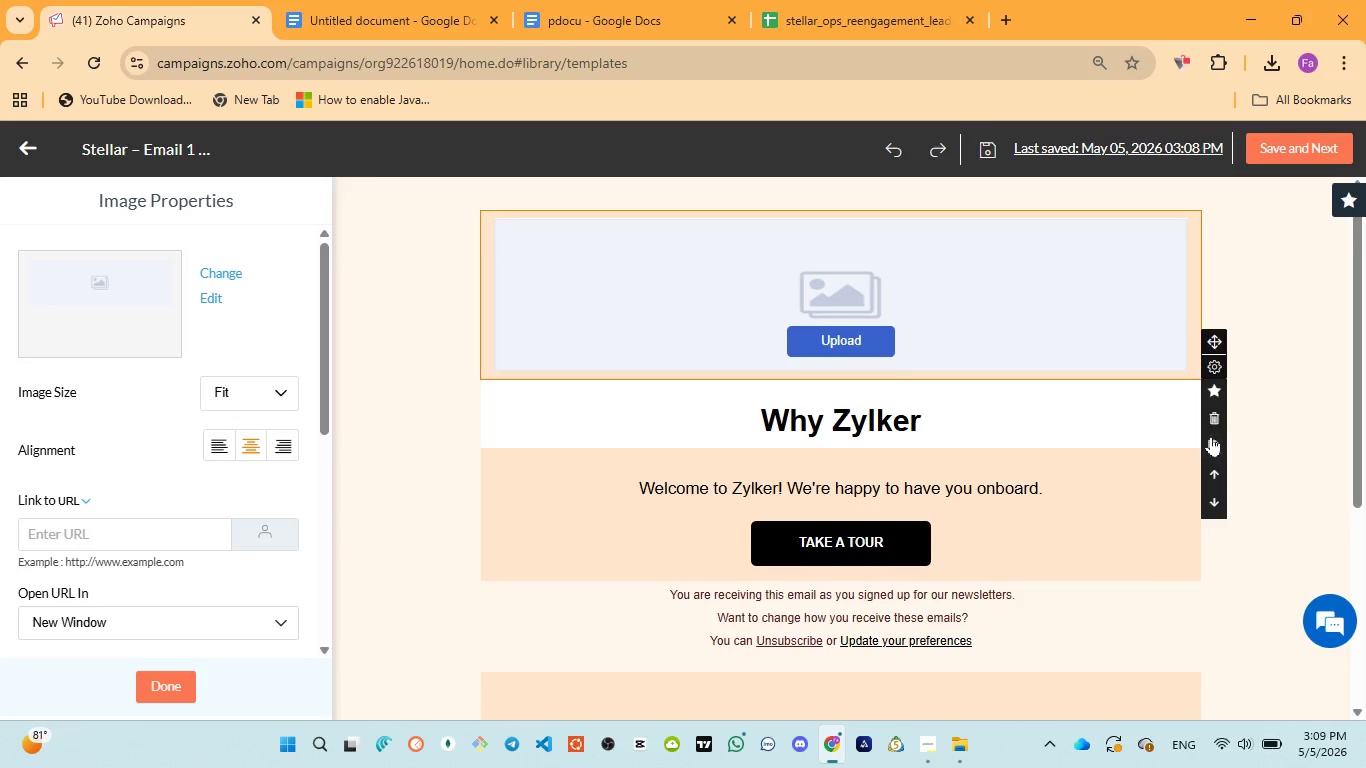 
left_click([1211, 441])
 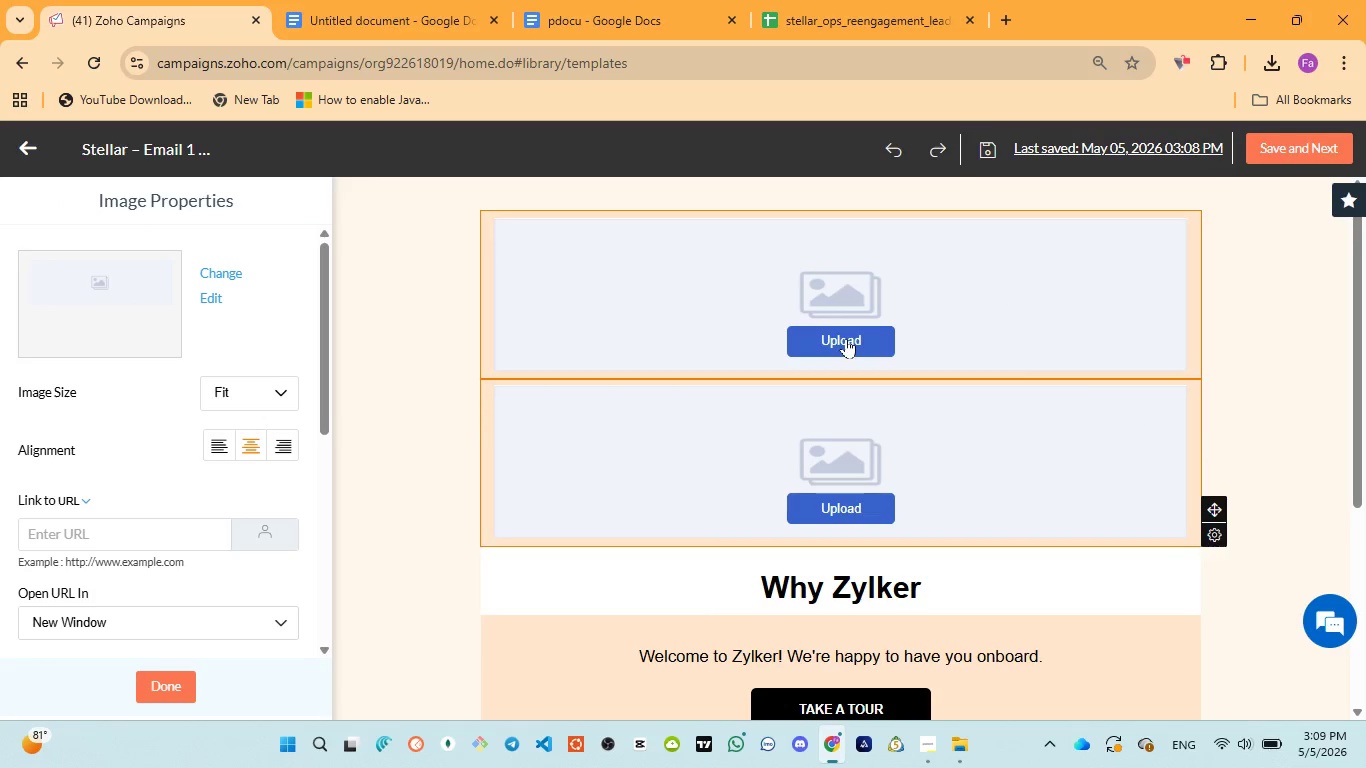 
left_click([1022, 307])
 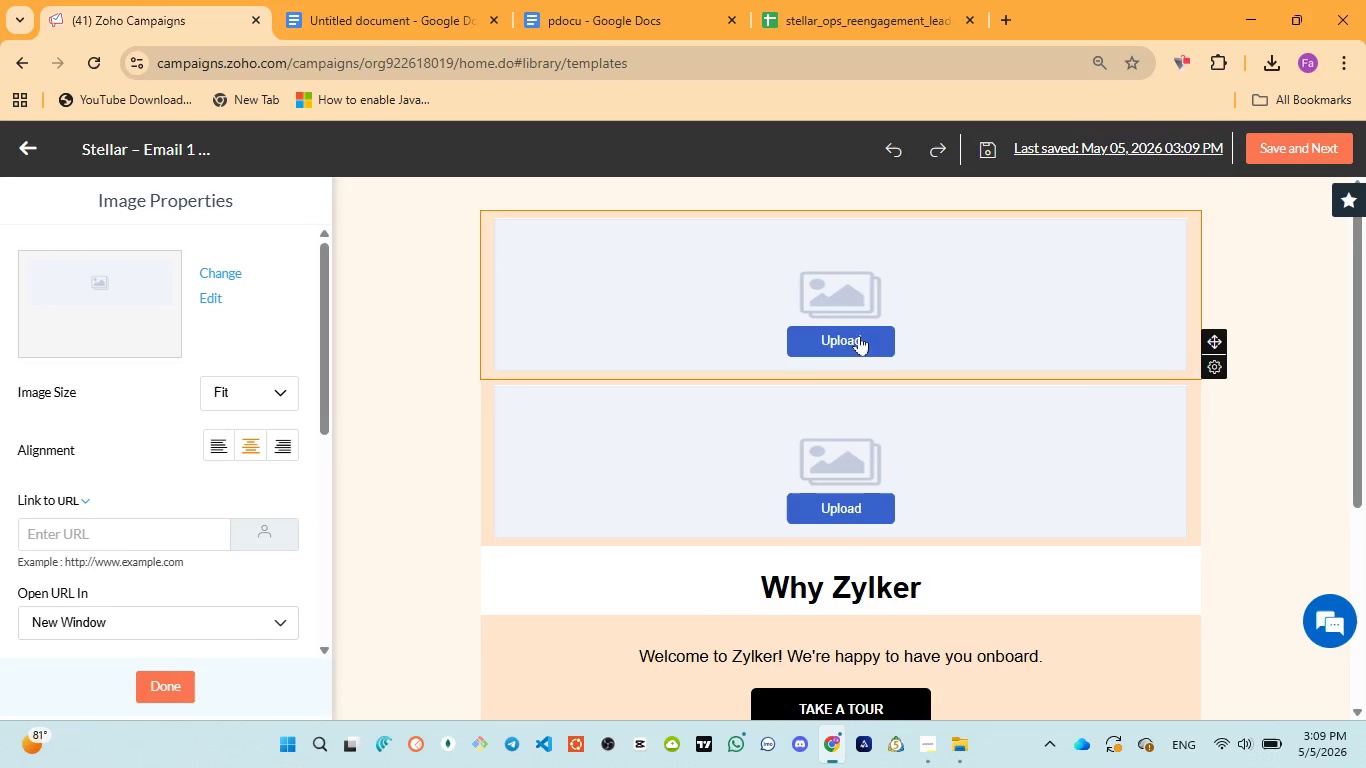 
left_click([851, 335])
 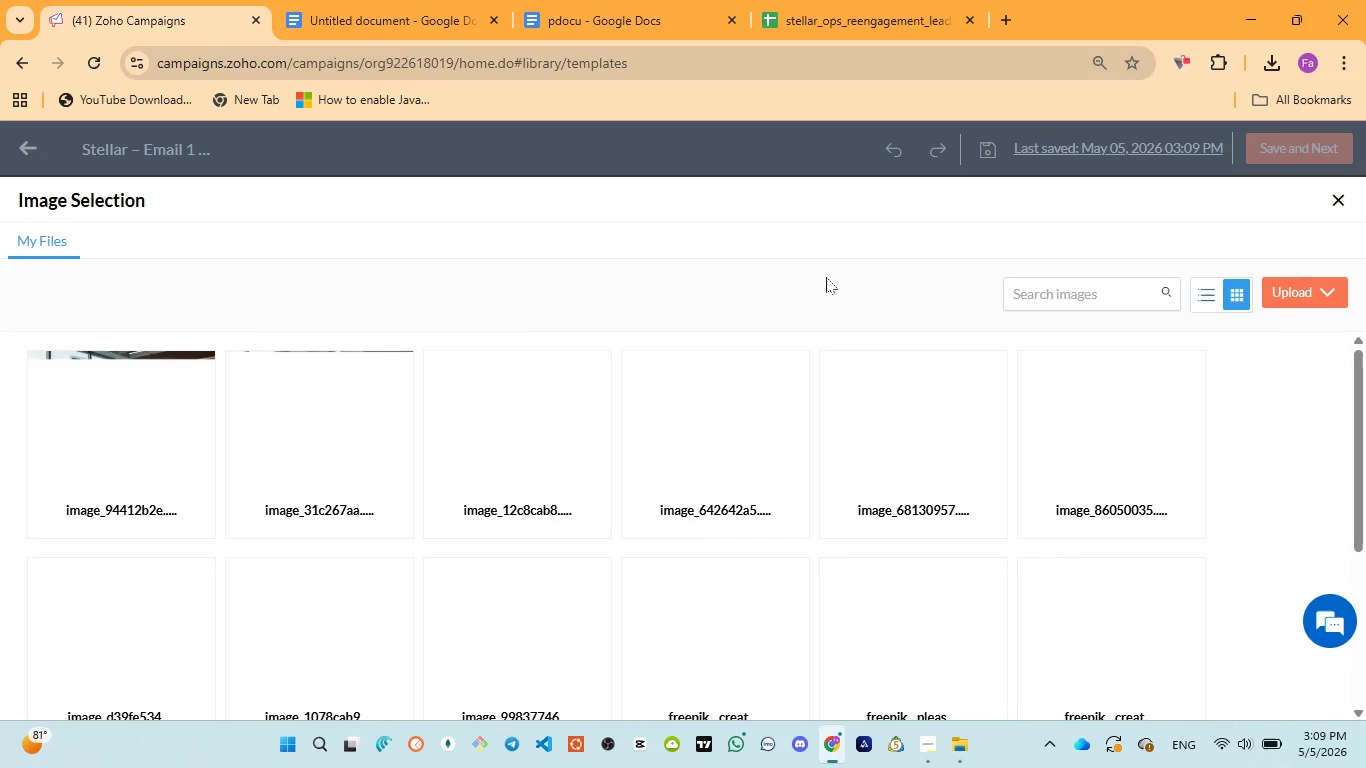 
wait(7.61)
 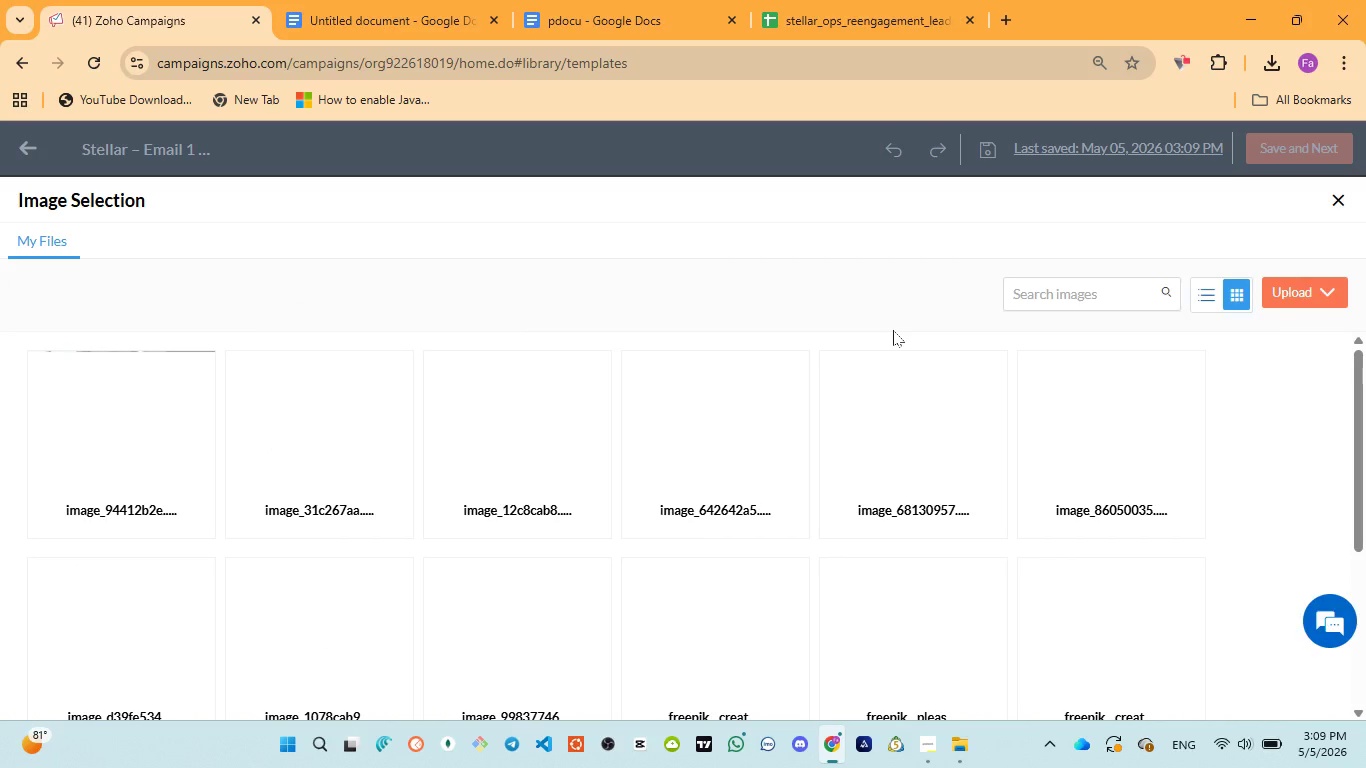 
mouse_move([569, 420])
 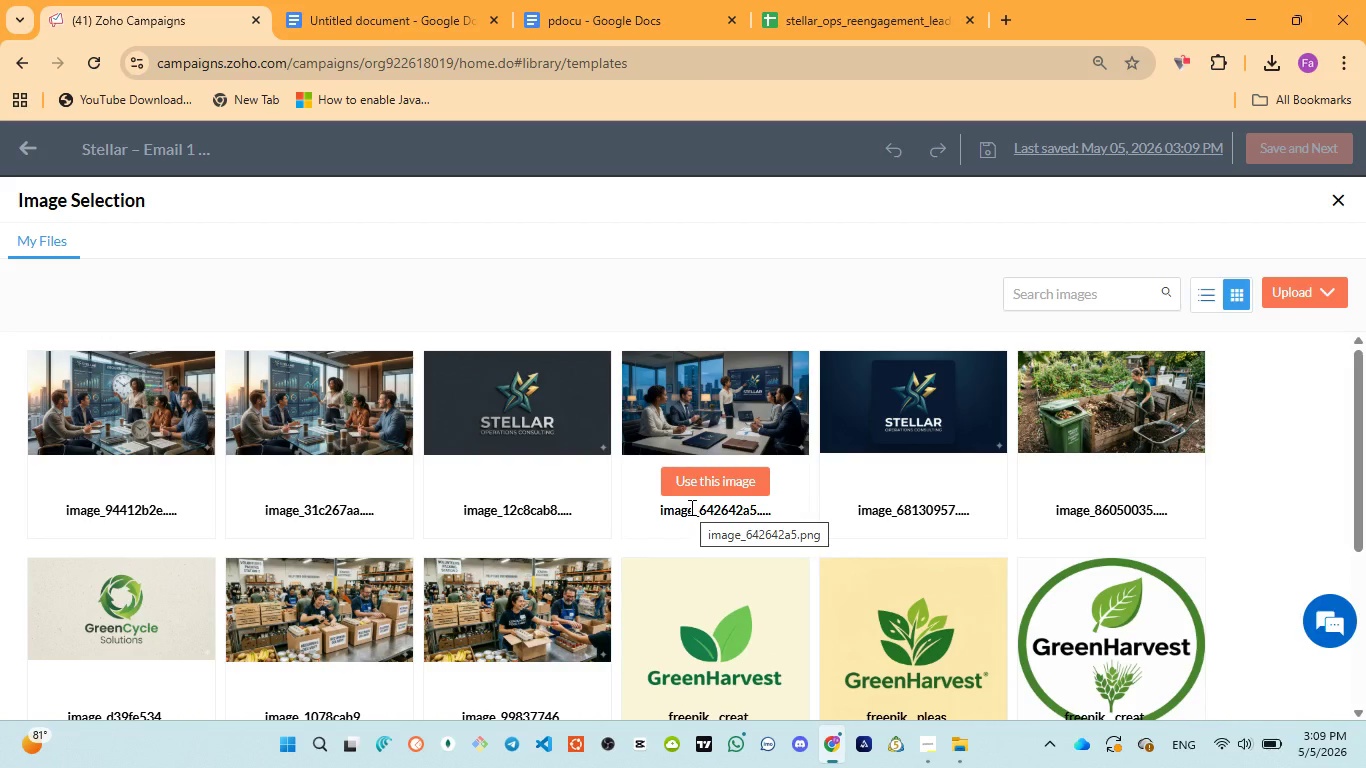 
wait(49.0)
 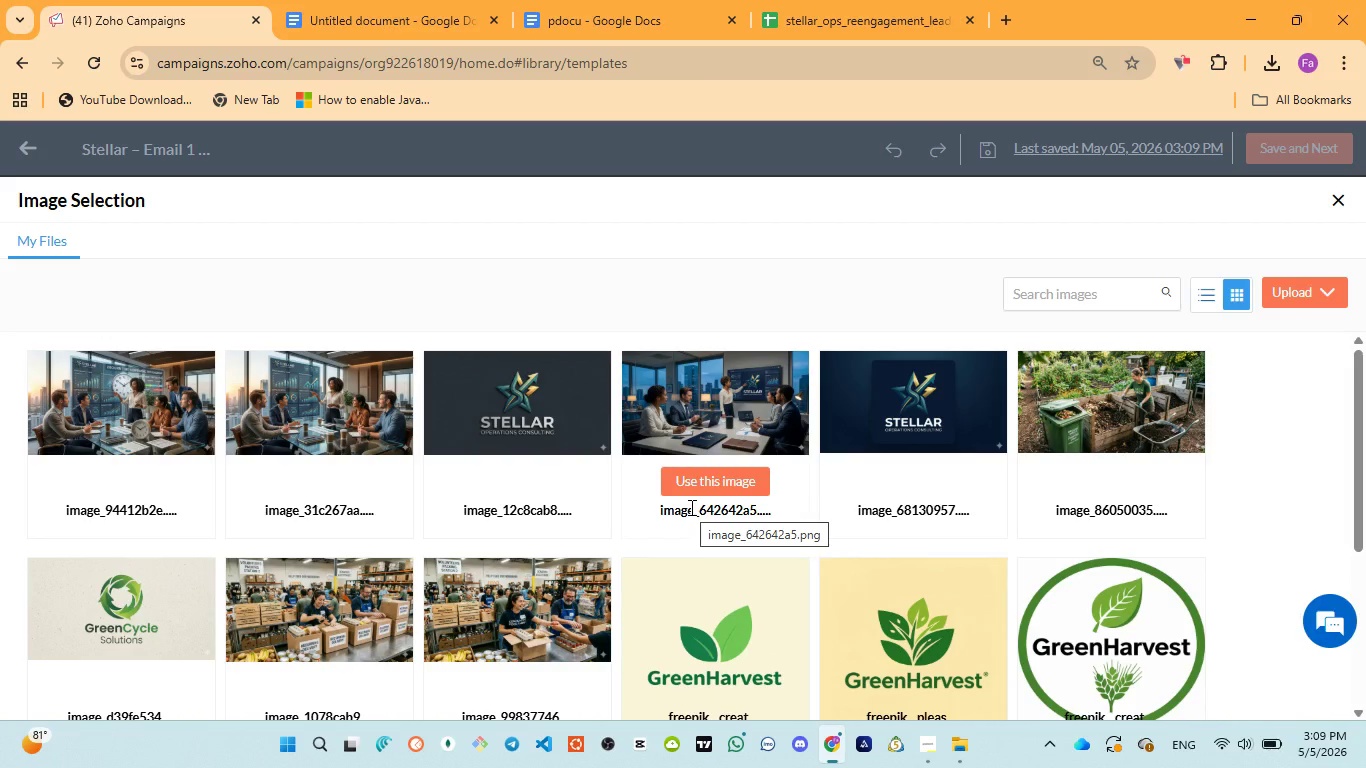 
mouse_move([115, 398])
 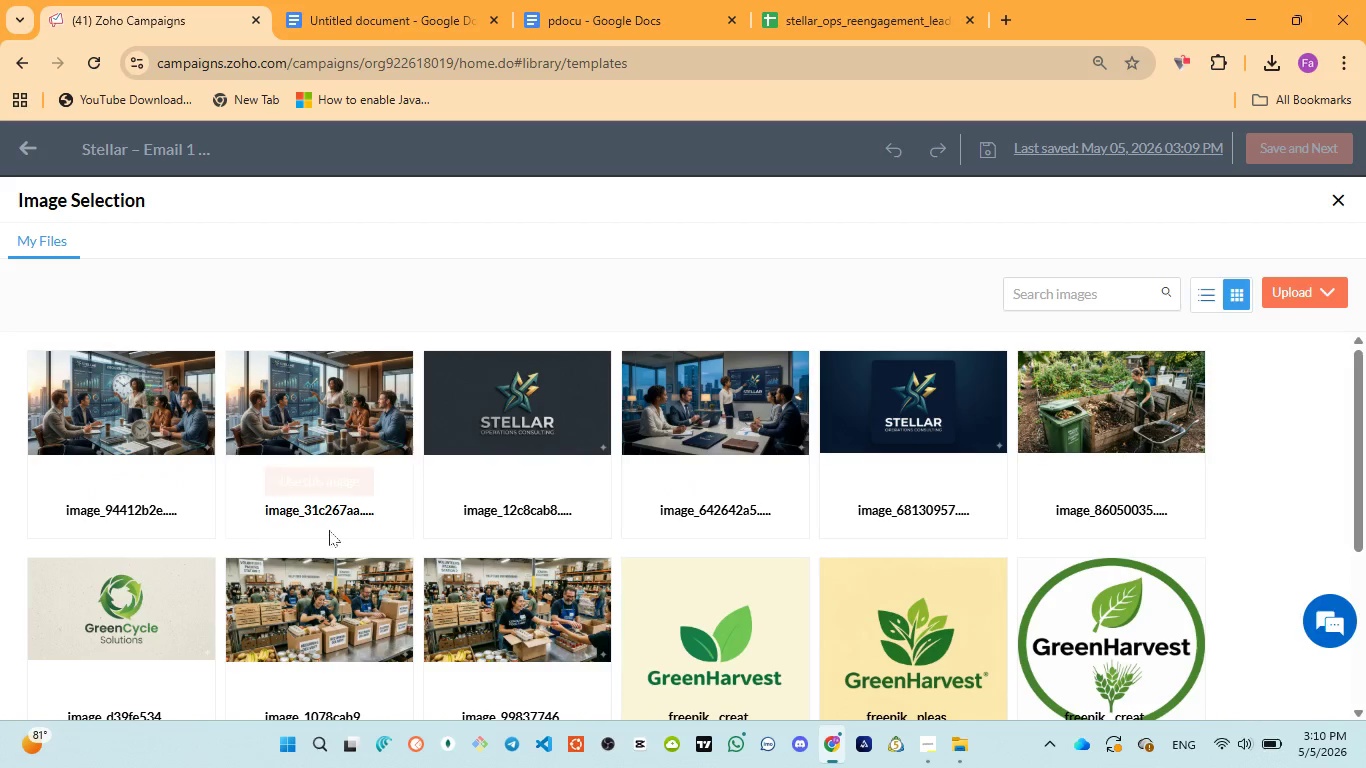 
mouse_move([347, 524])
 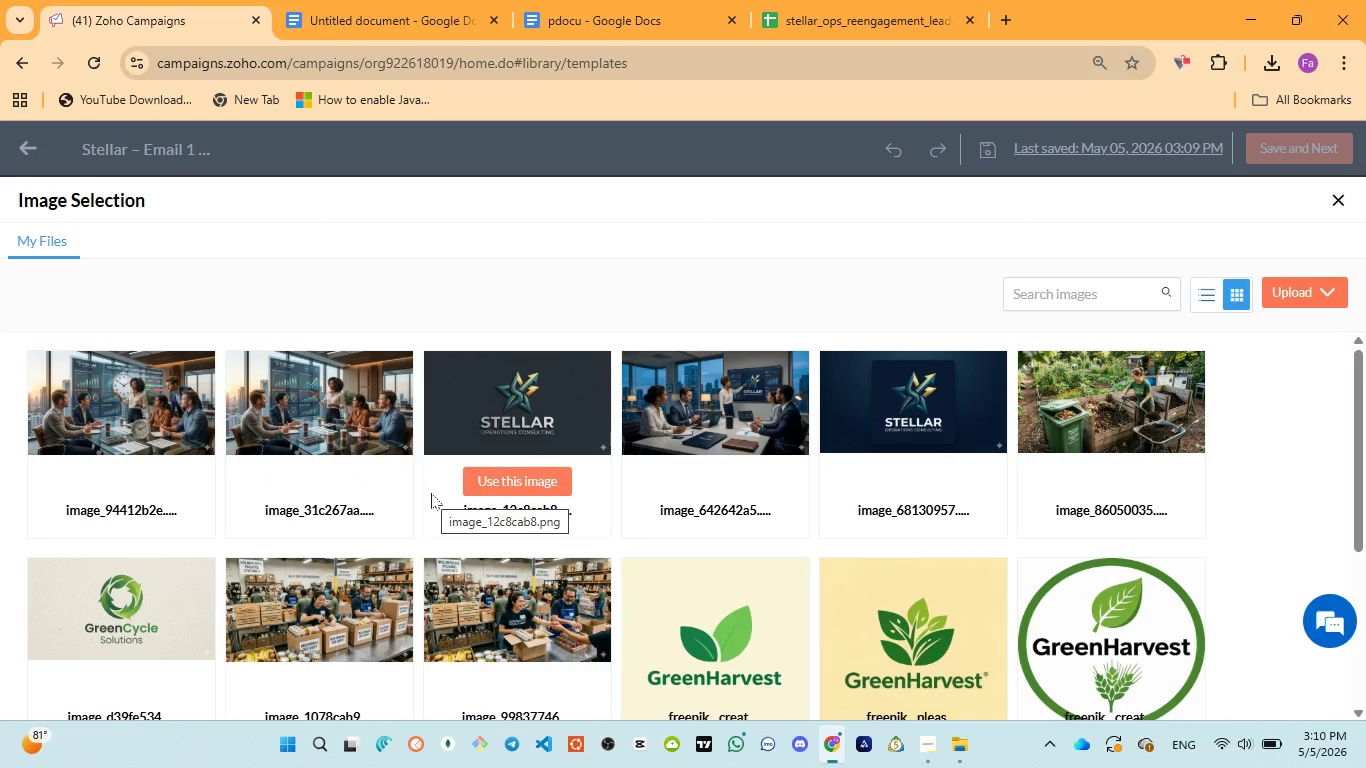 
mouse_move([558, 576])
 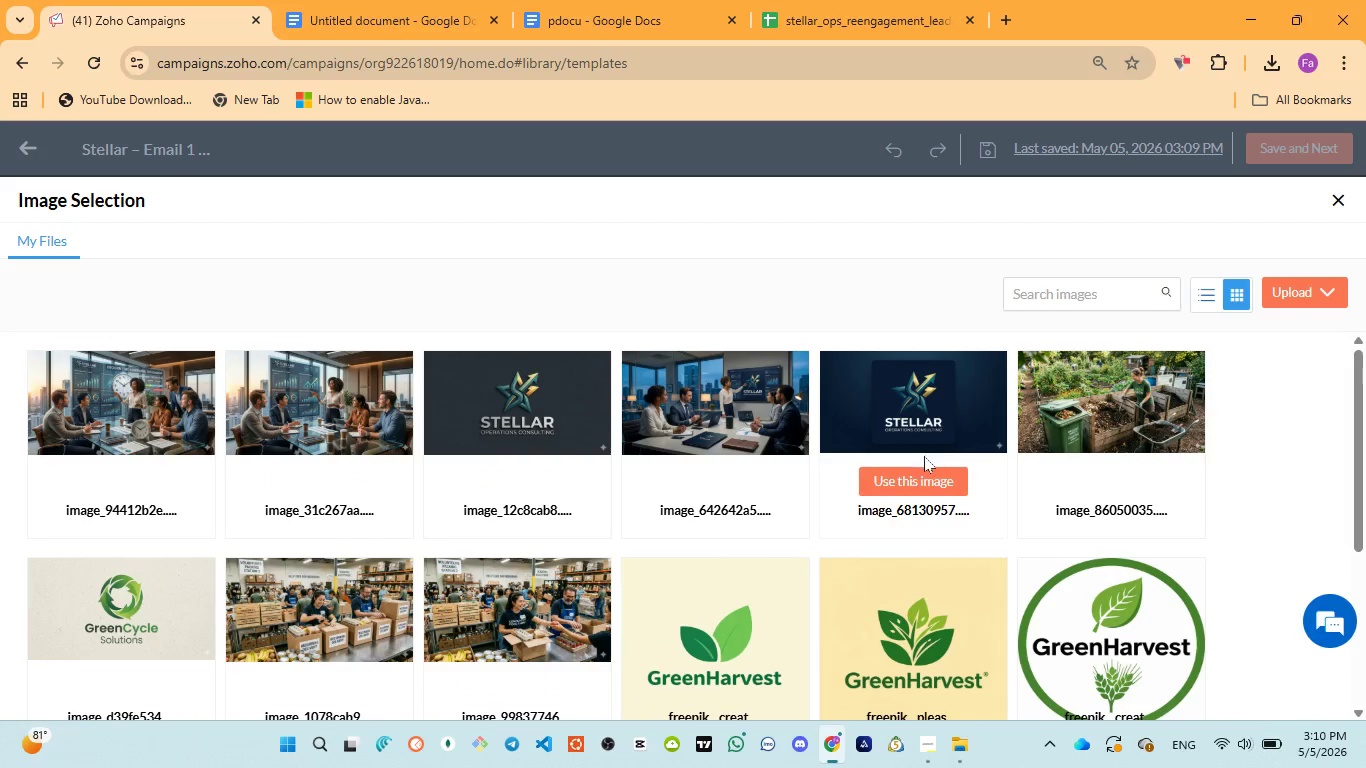 
left_click([907, 479])
 